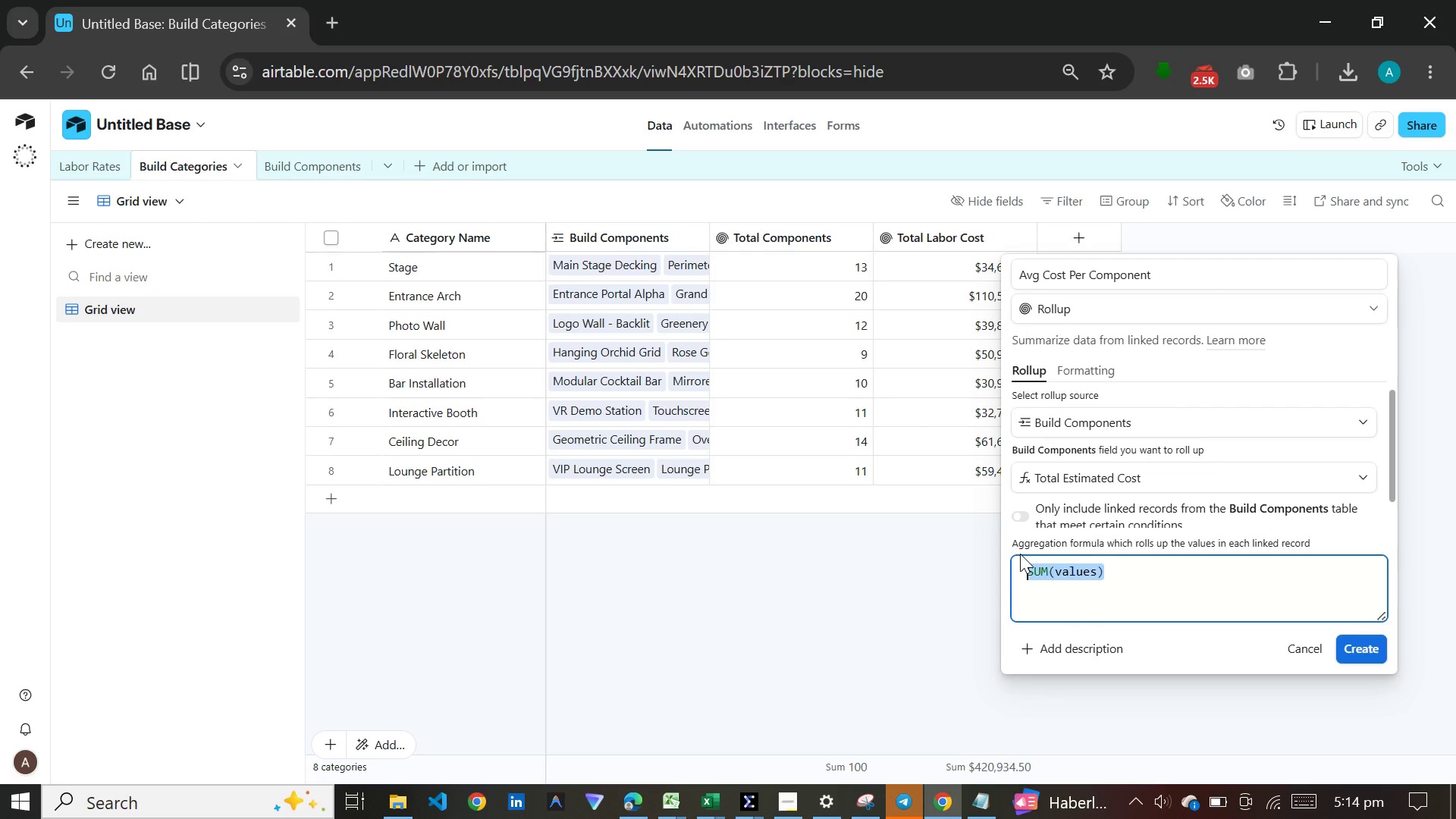 
key(A)
 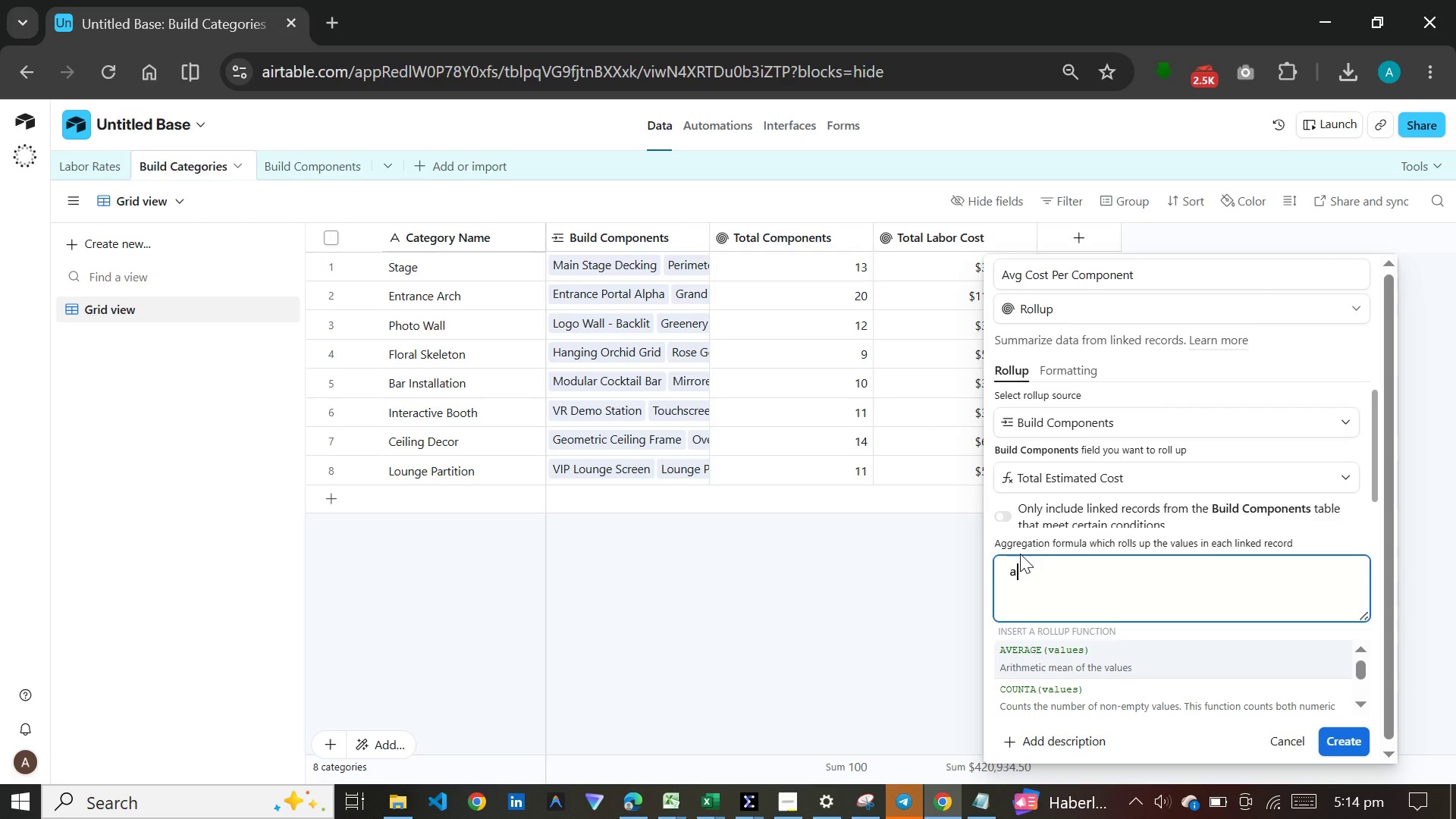 
key(Enter)
 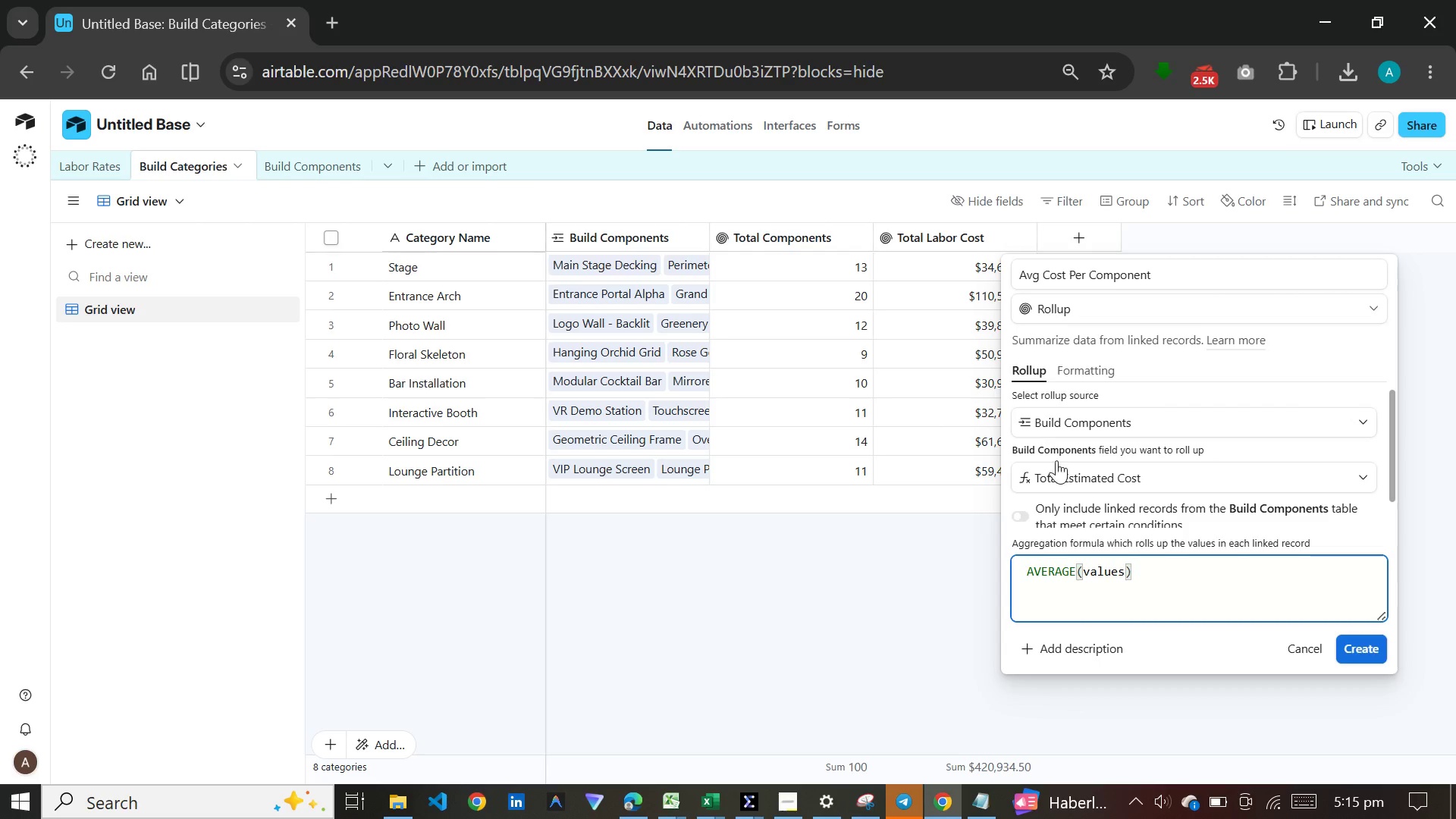 
left_click([1094, 366])
 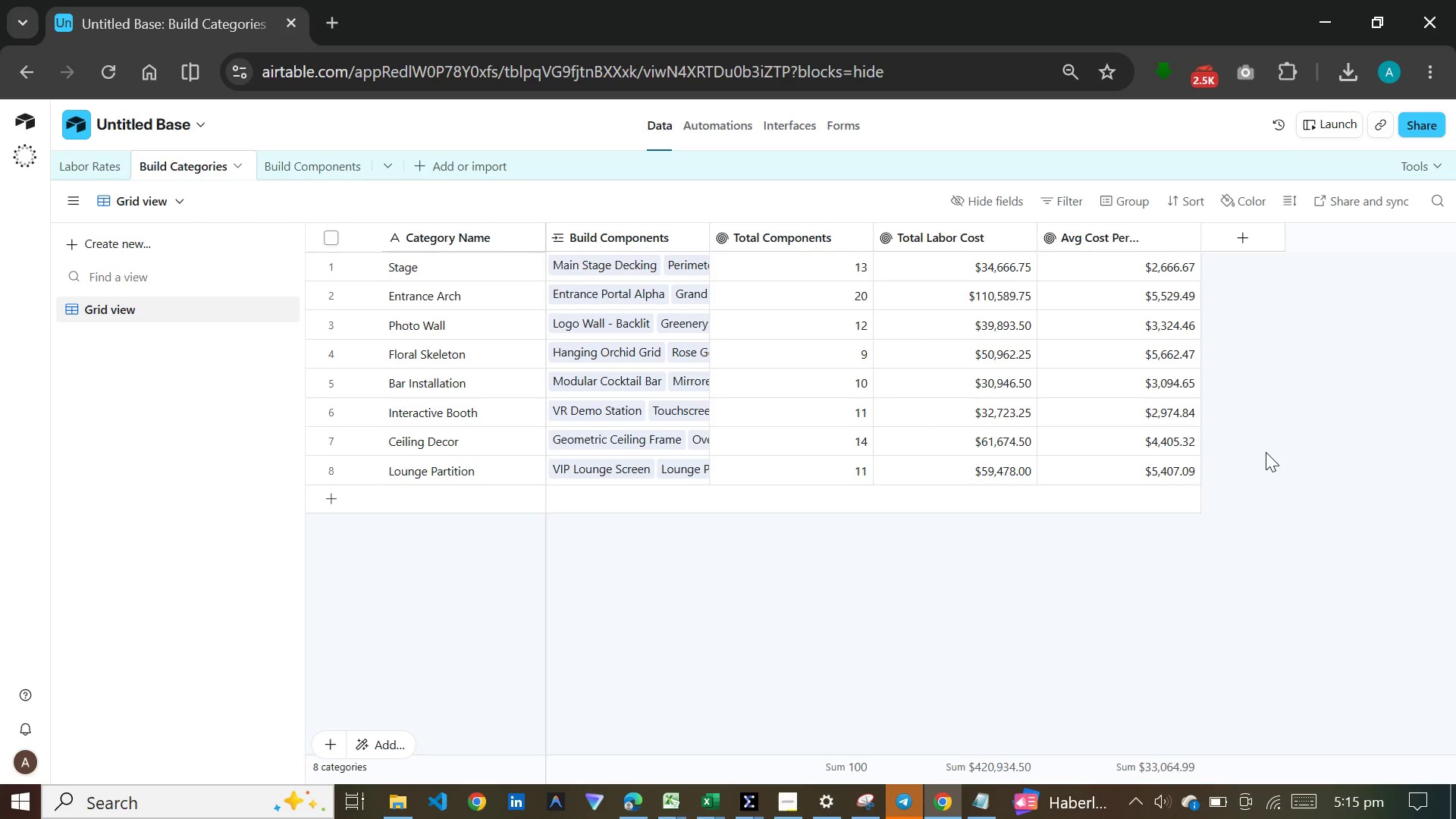 
wait(21.66)
 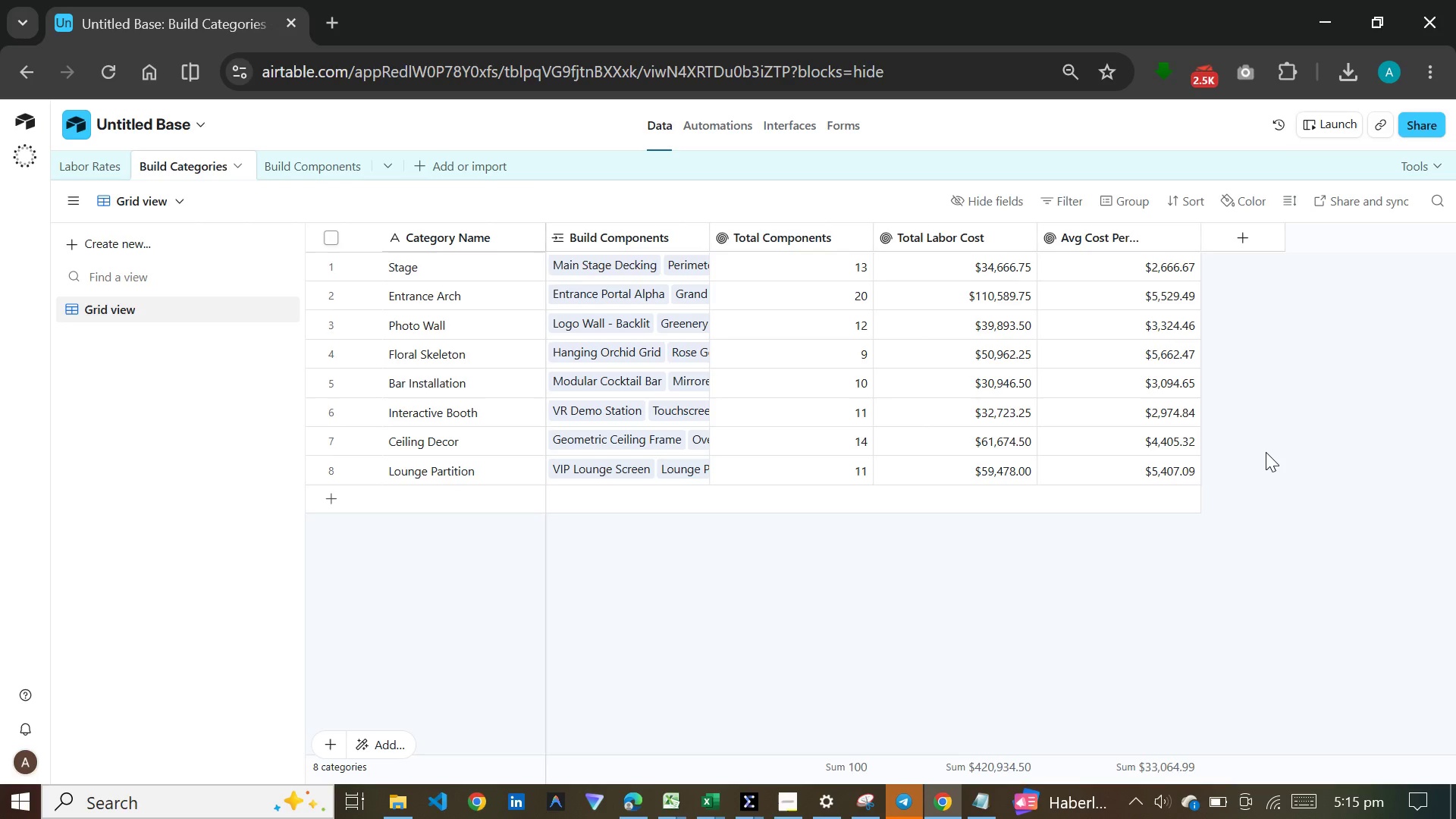 
left_click([309, 159])
 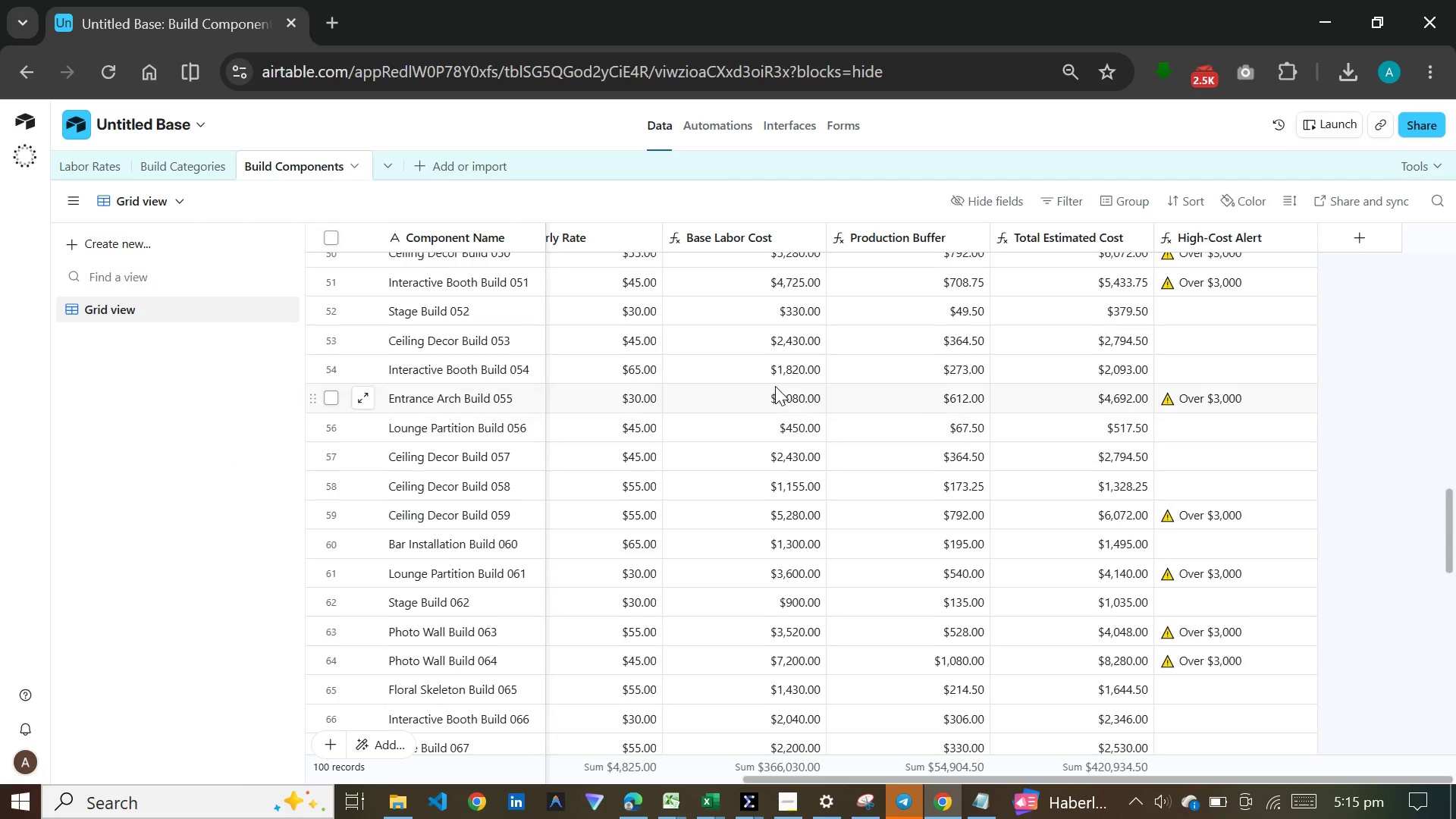 
left_click([570, 469])
 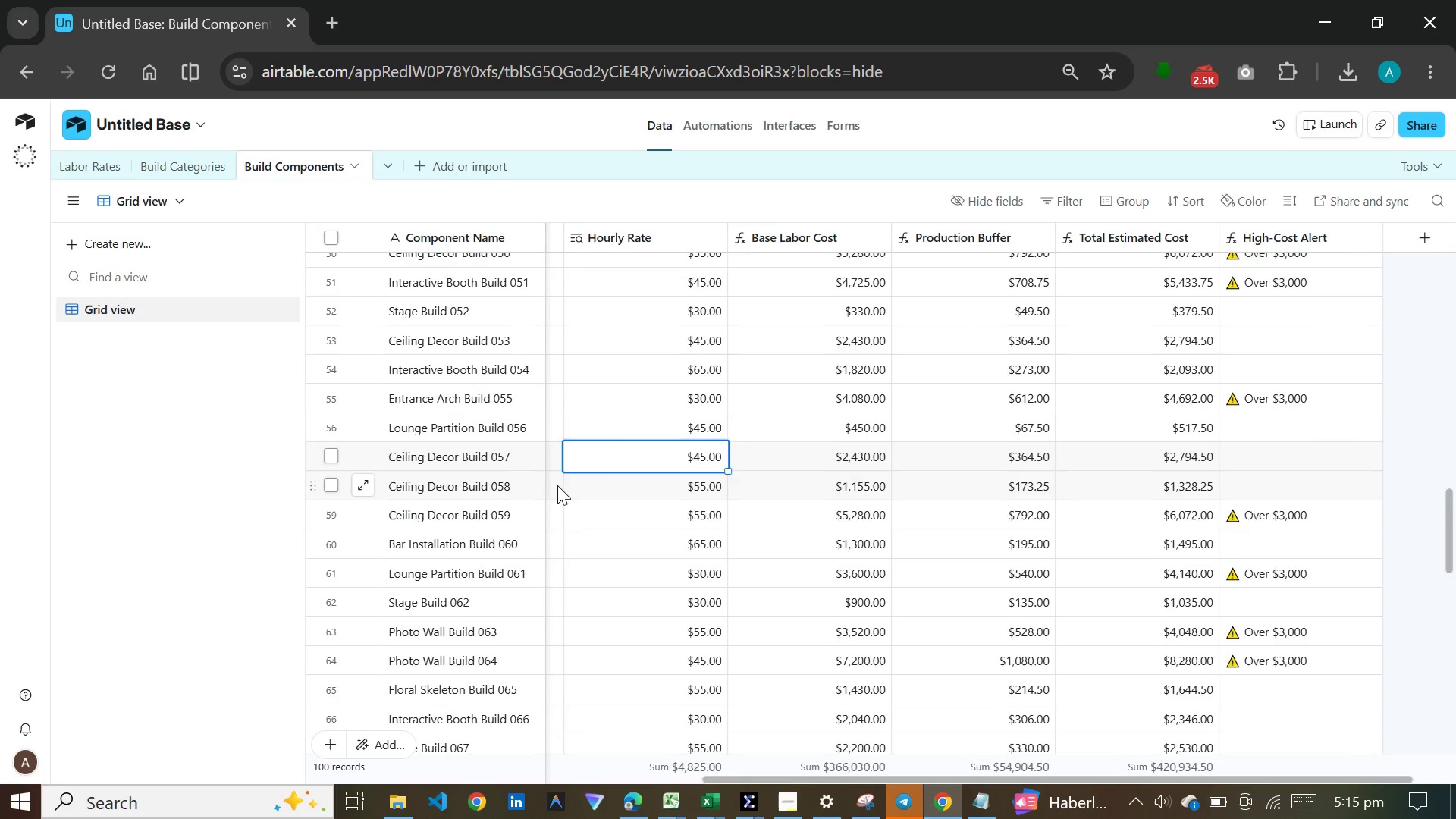 
left_click([557, 485])
 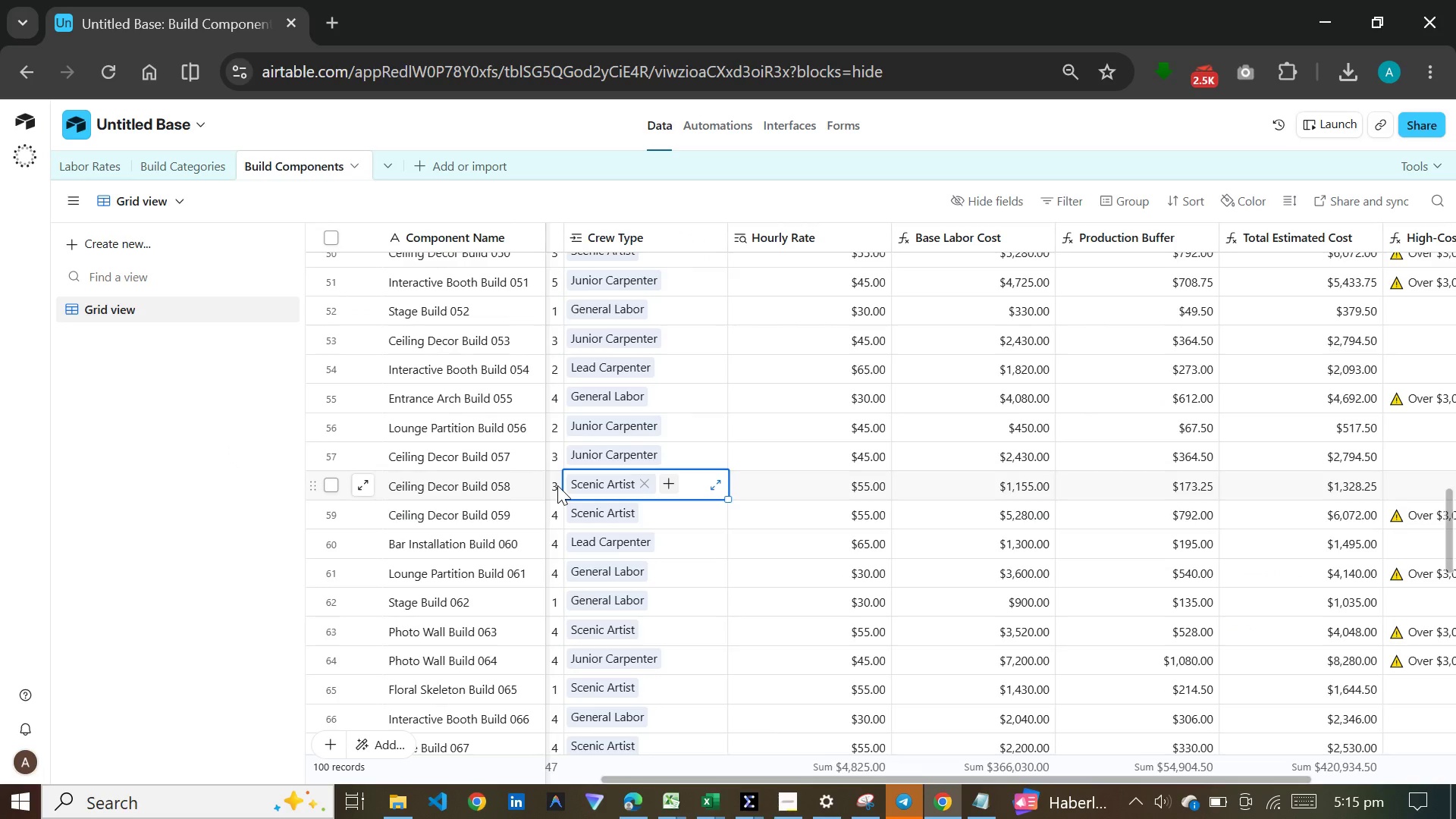 
left_click([557, 485])
 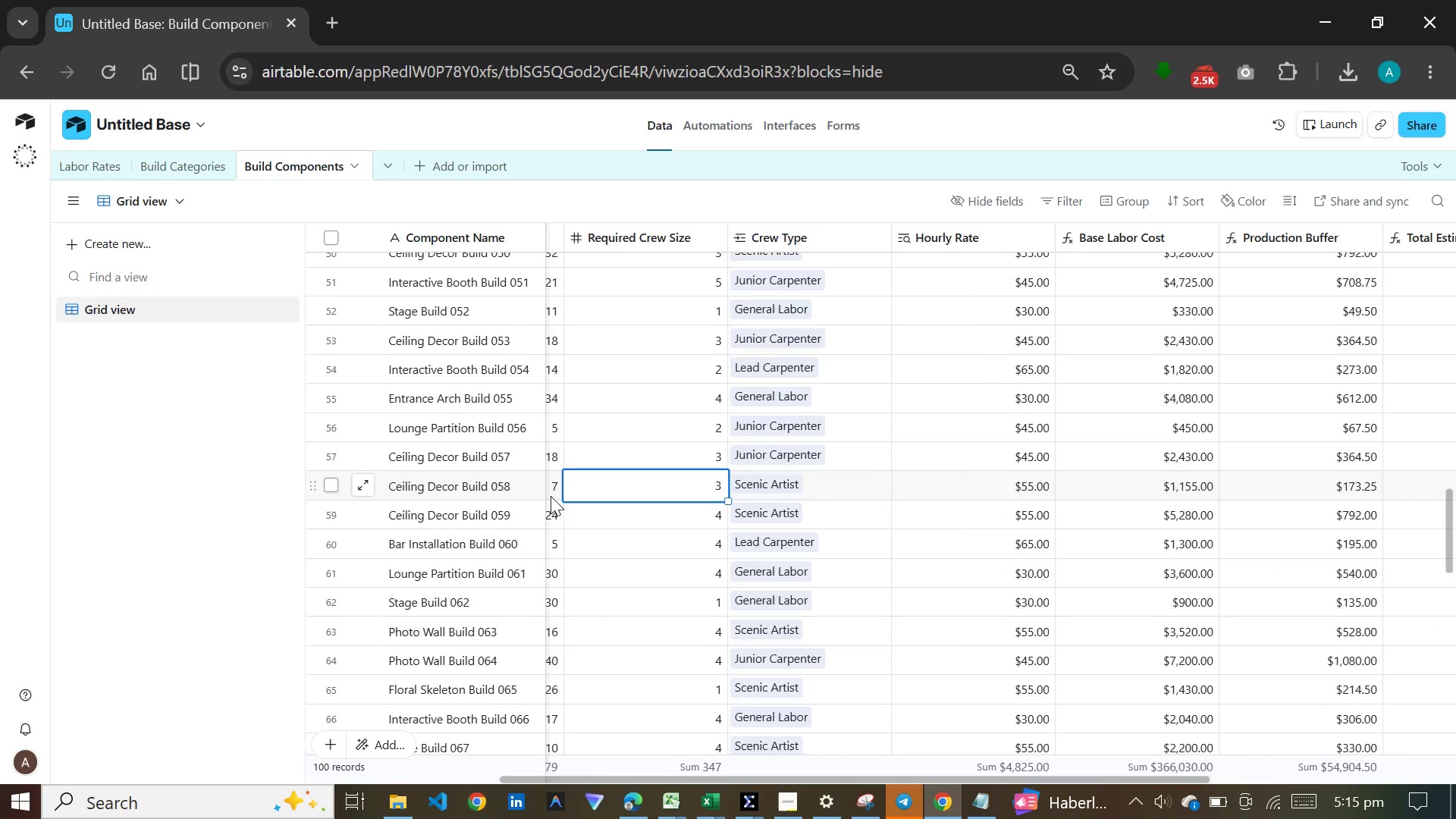 
left_click([551, 496])
 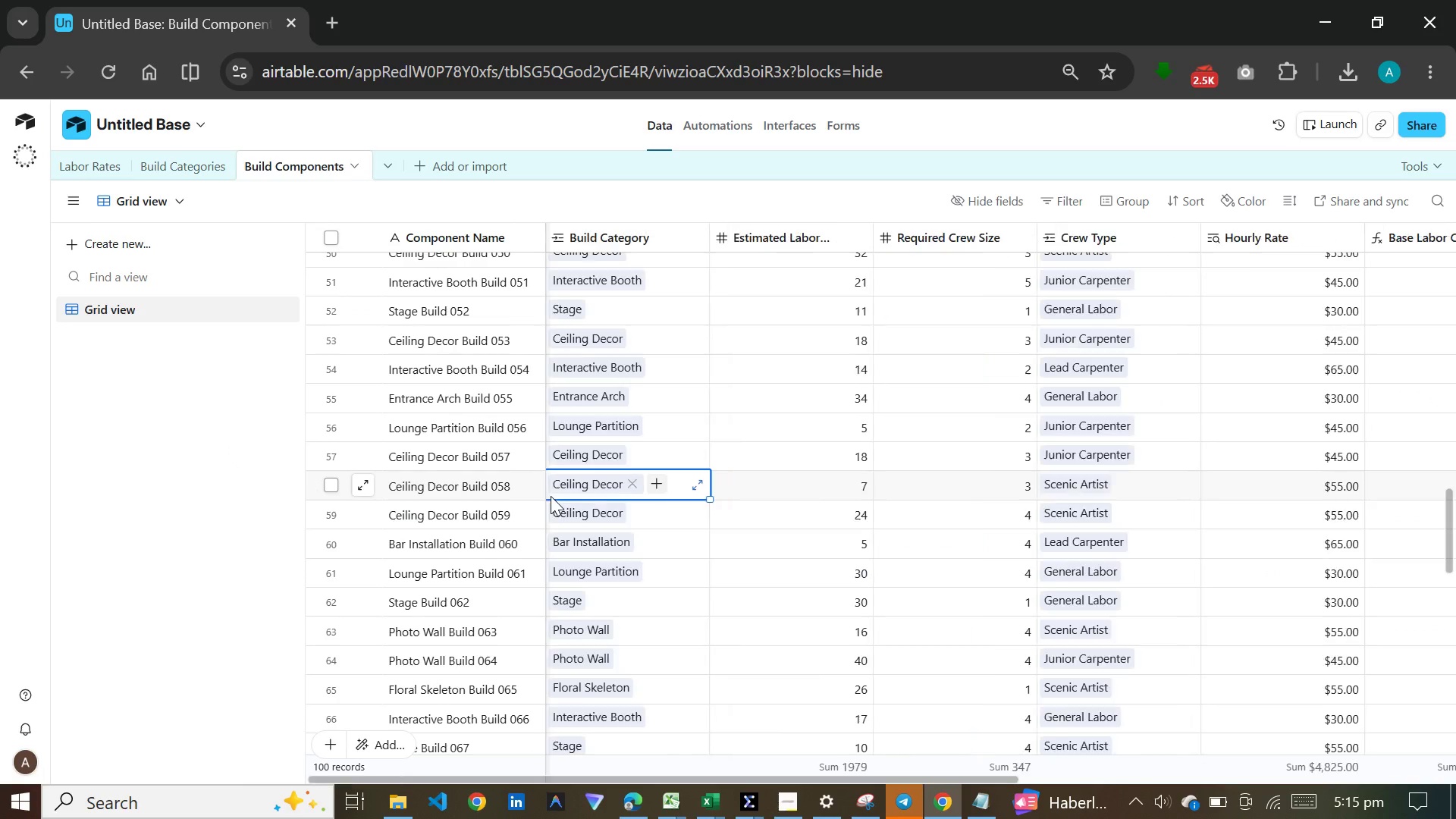 
left_click([551, 496])
 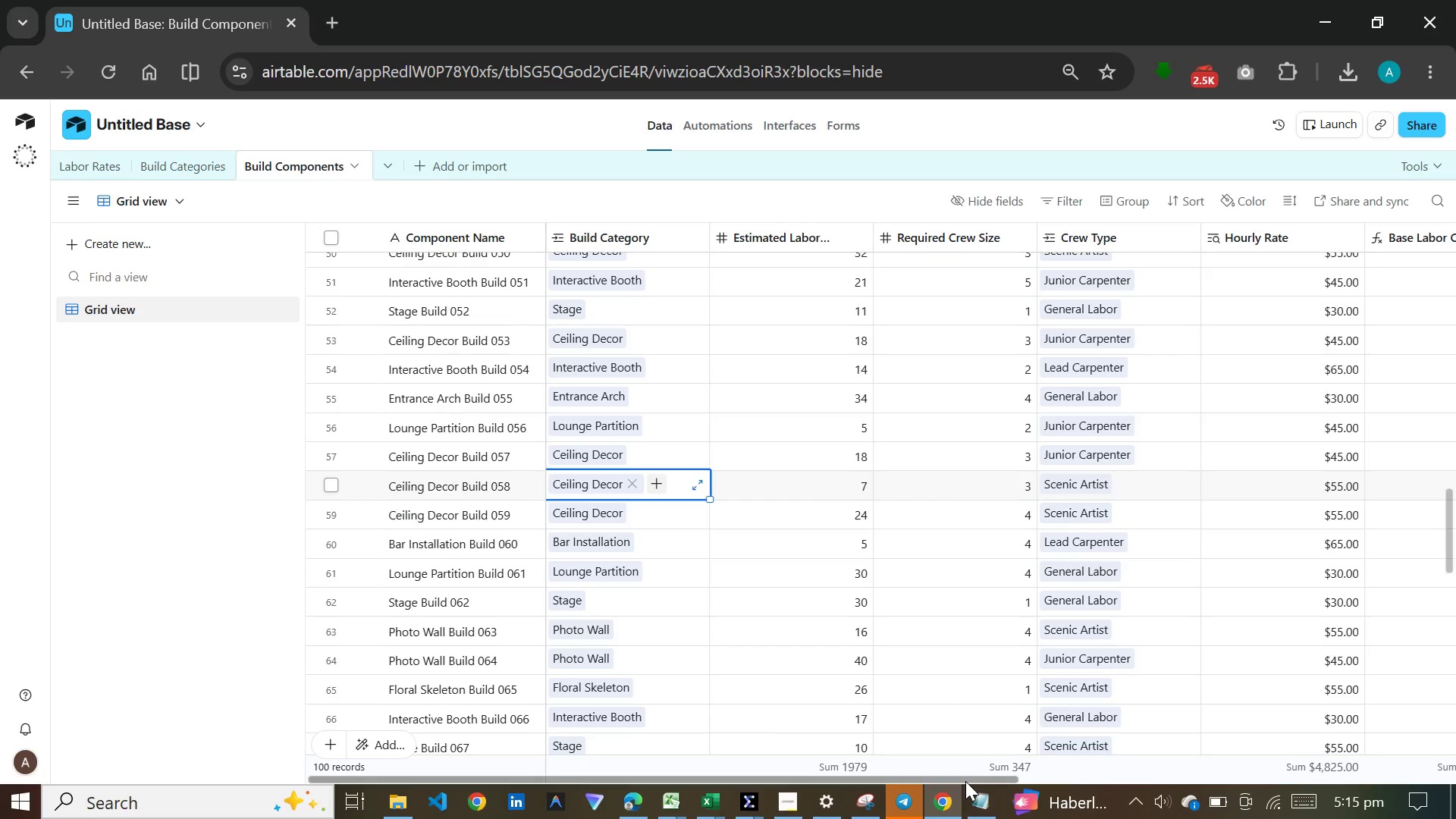 
left_click_drag(start_coordinate=[968, 779], to_coordinate=[1304, 765])
 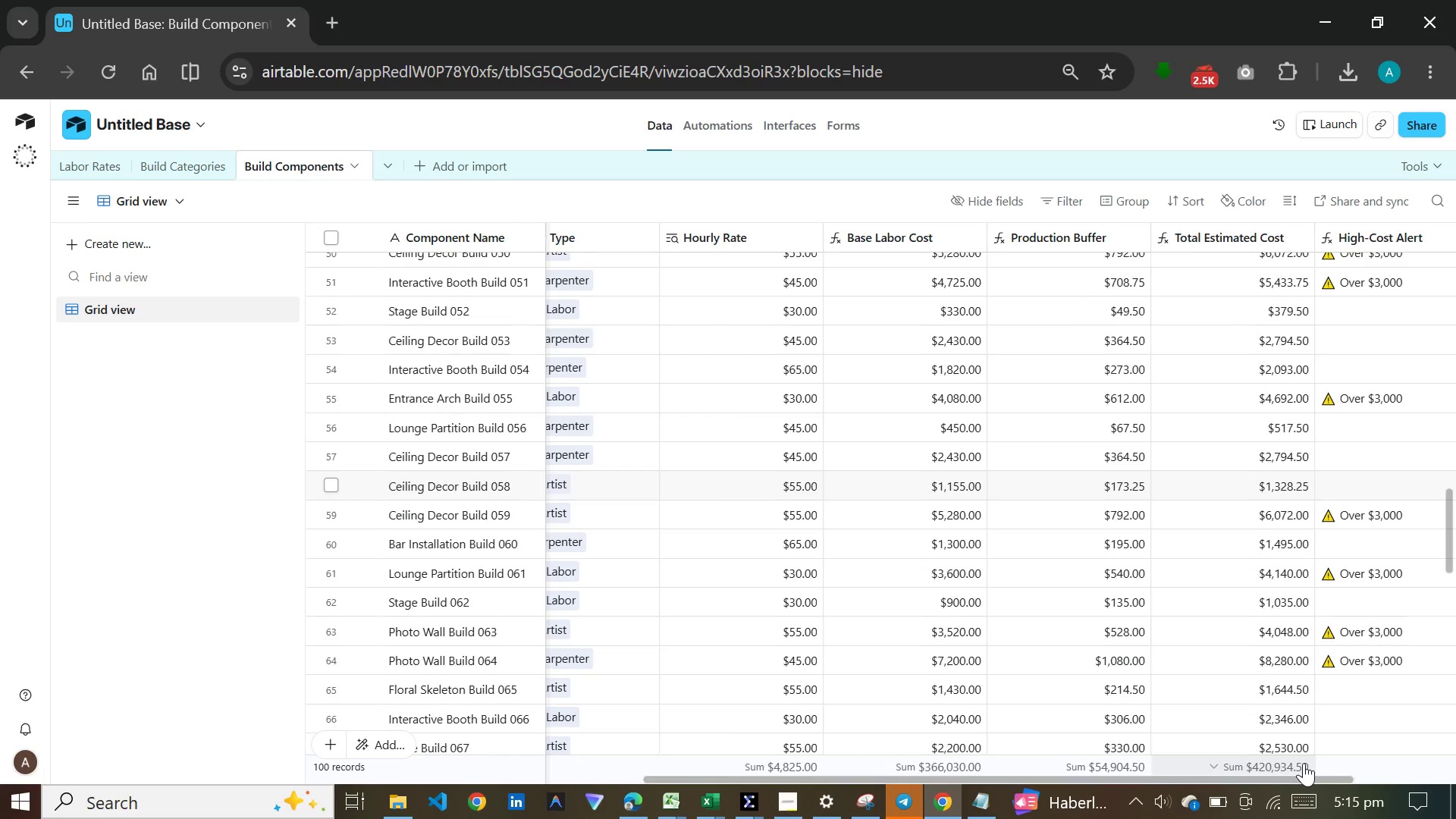 
left_click([1304, 763])
 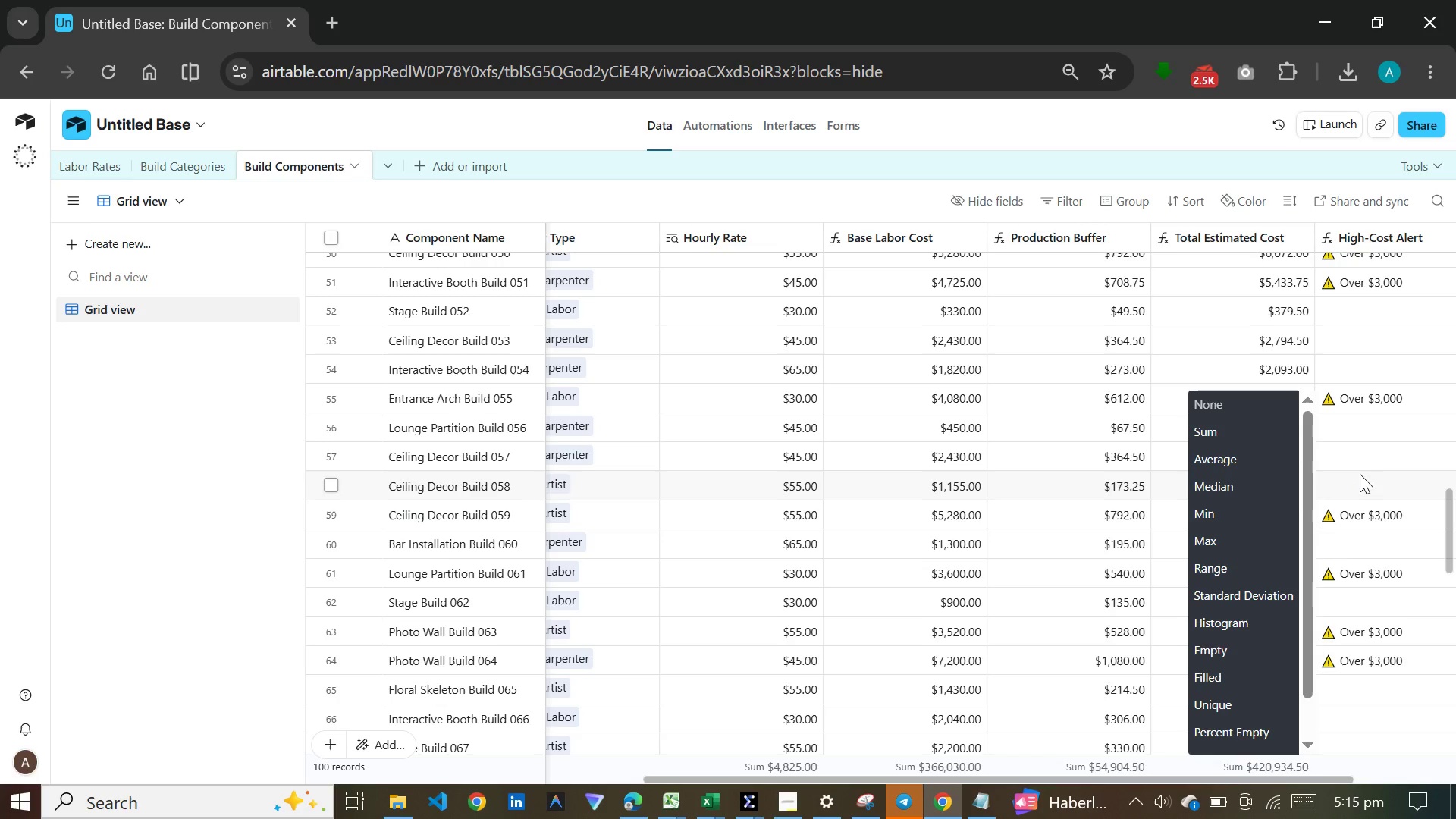 
left_click([1360, 463])
 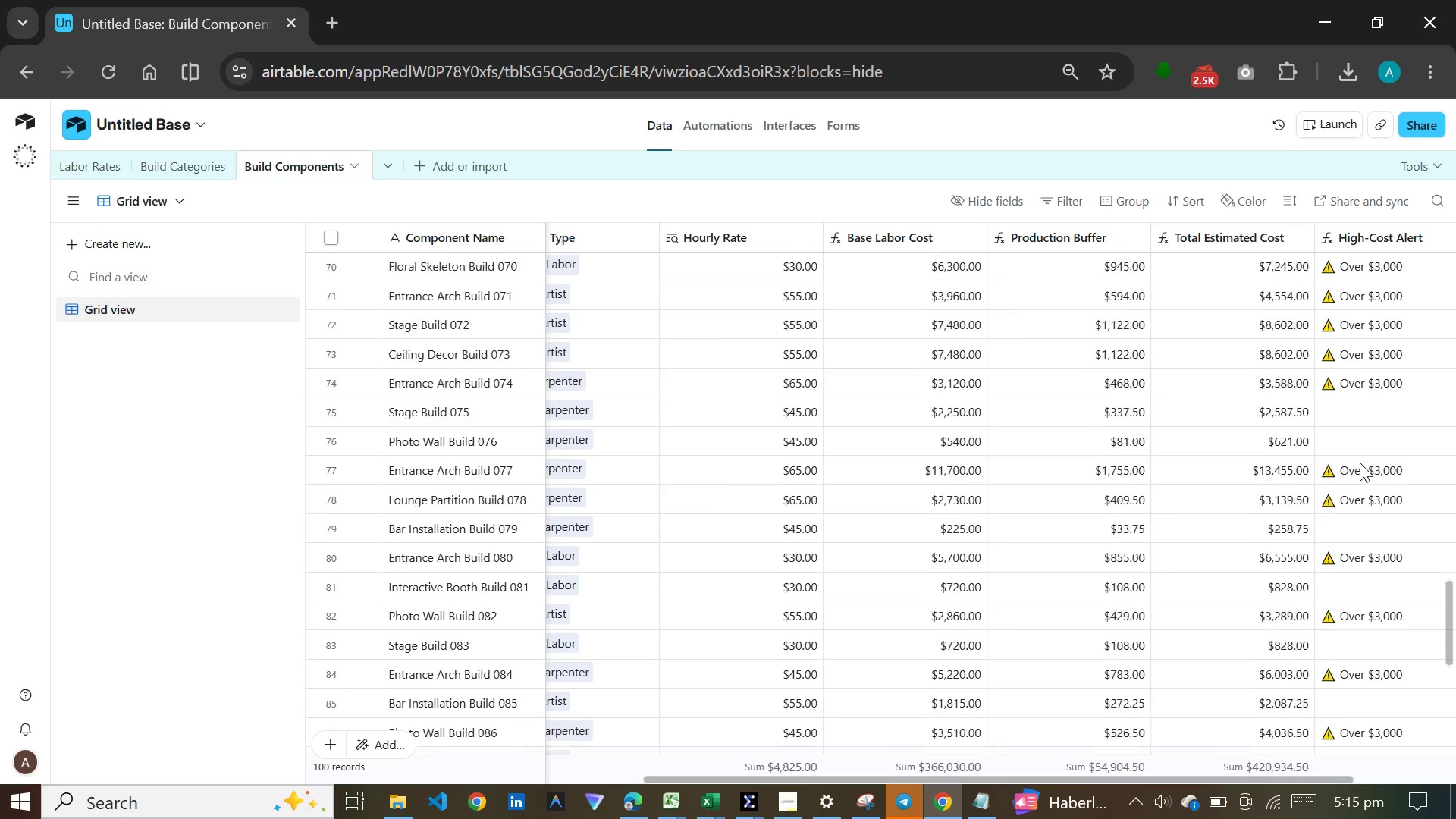 
scroll: coordinate [1360, 465], scroll_direction: down, amount: 28.0
 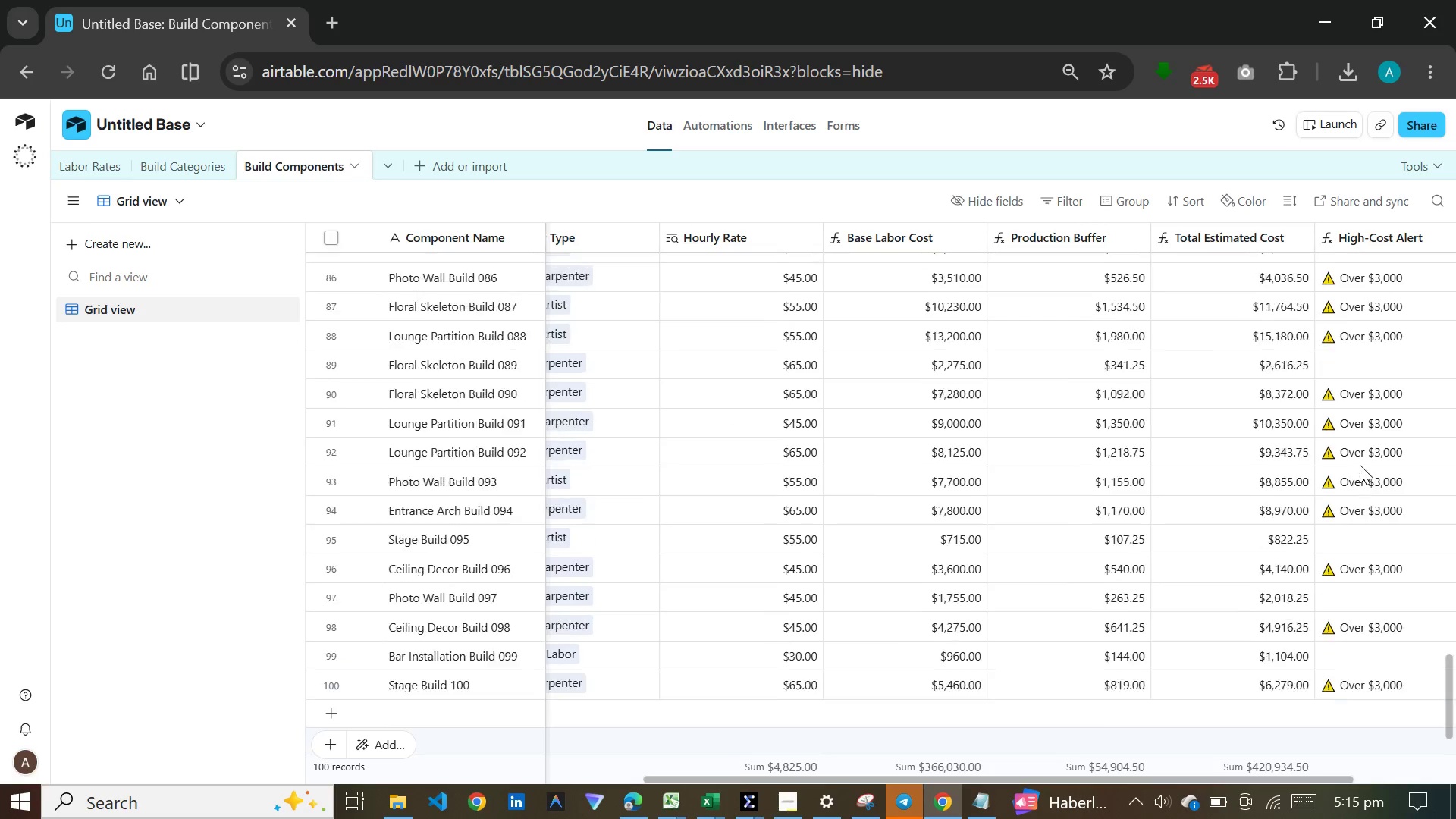 
scroll: coordinate [1360, 465], scroll_direction: up, amount: 68.0
 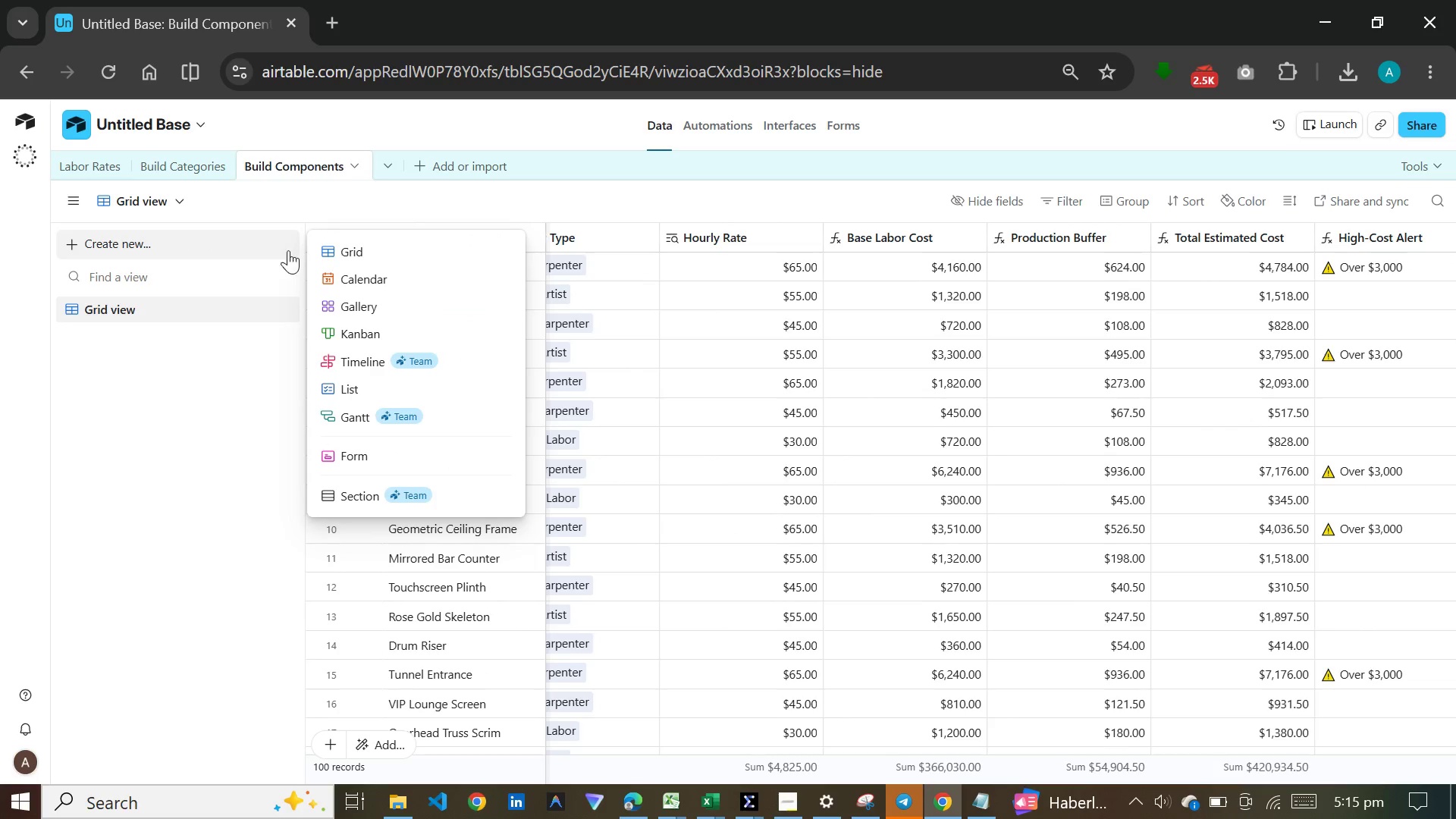 
left_click([338, 250])
 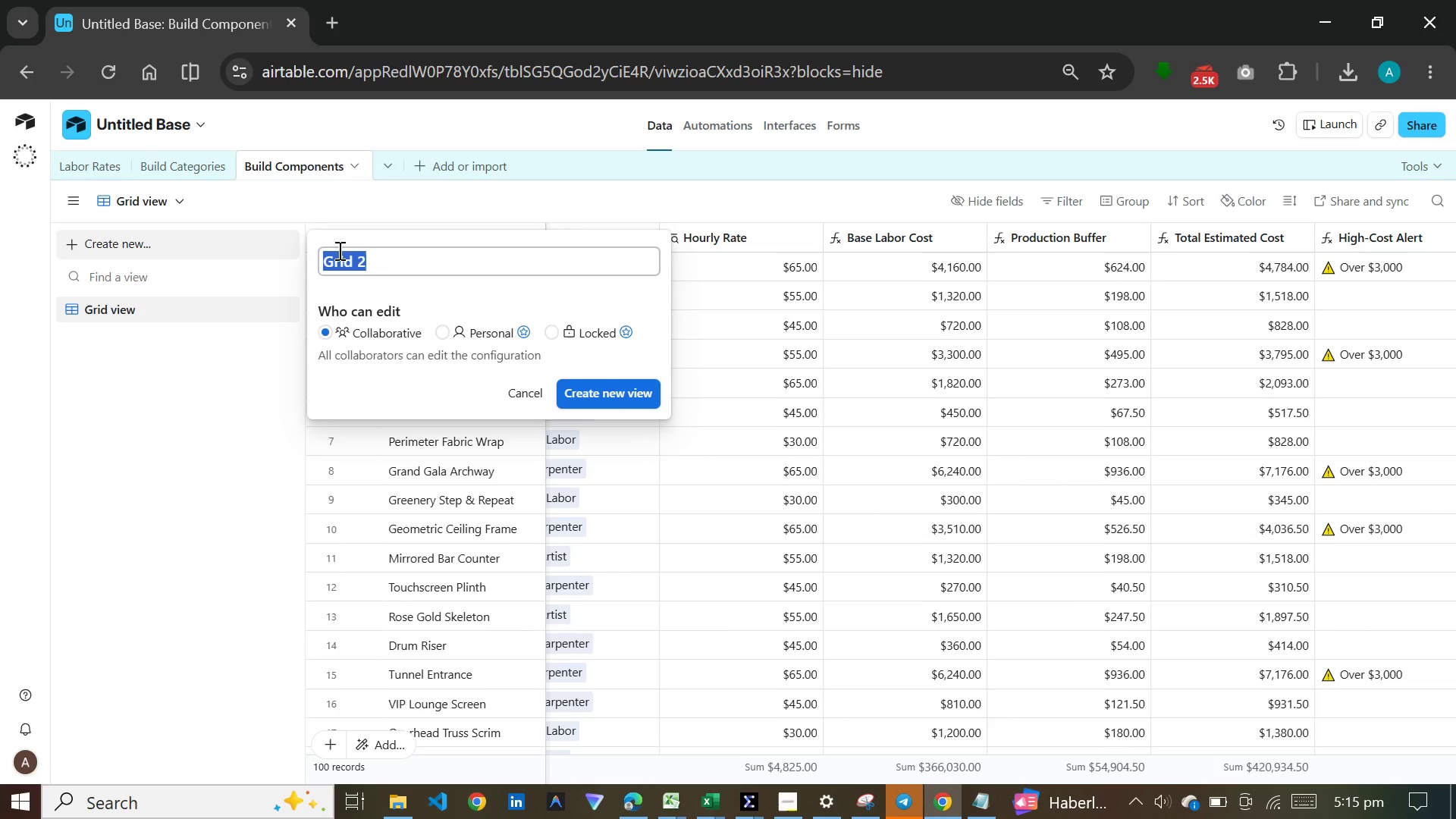 
wait(8.92)
 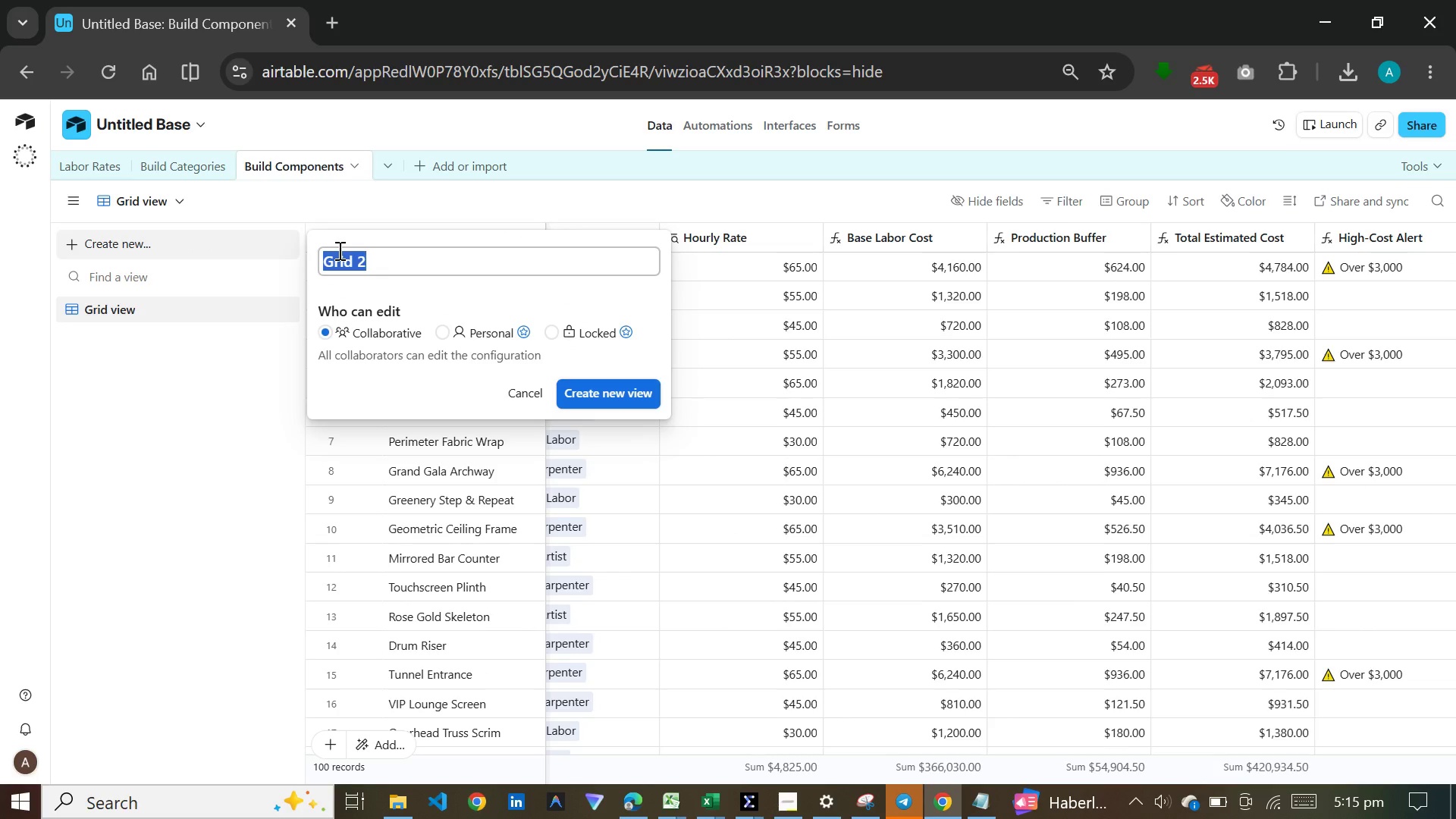 
type(Category Grouped)
 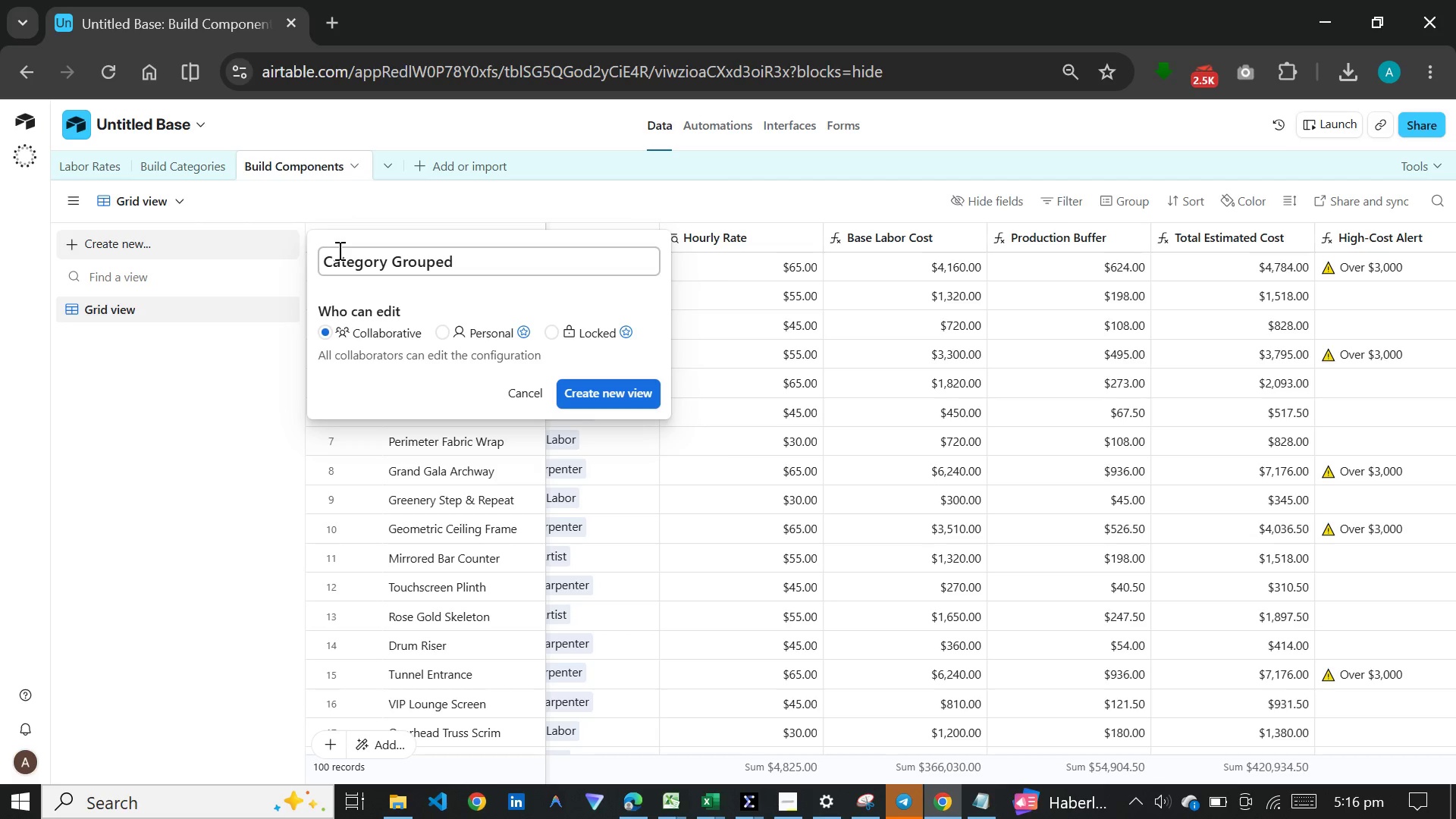 
wait(5.25)
 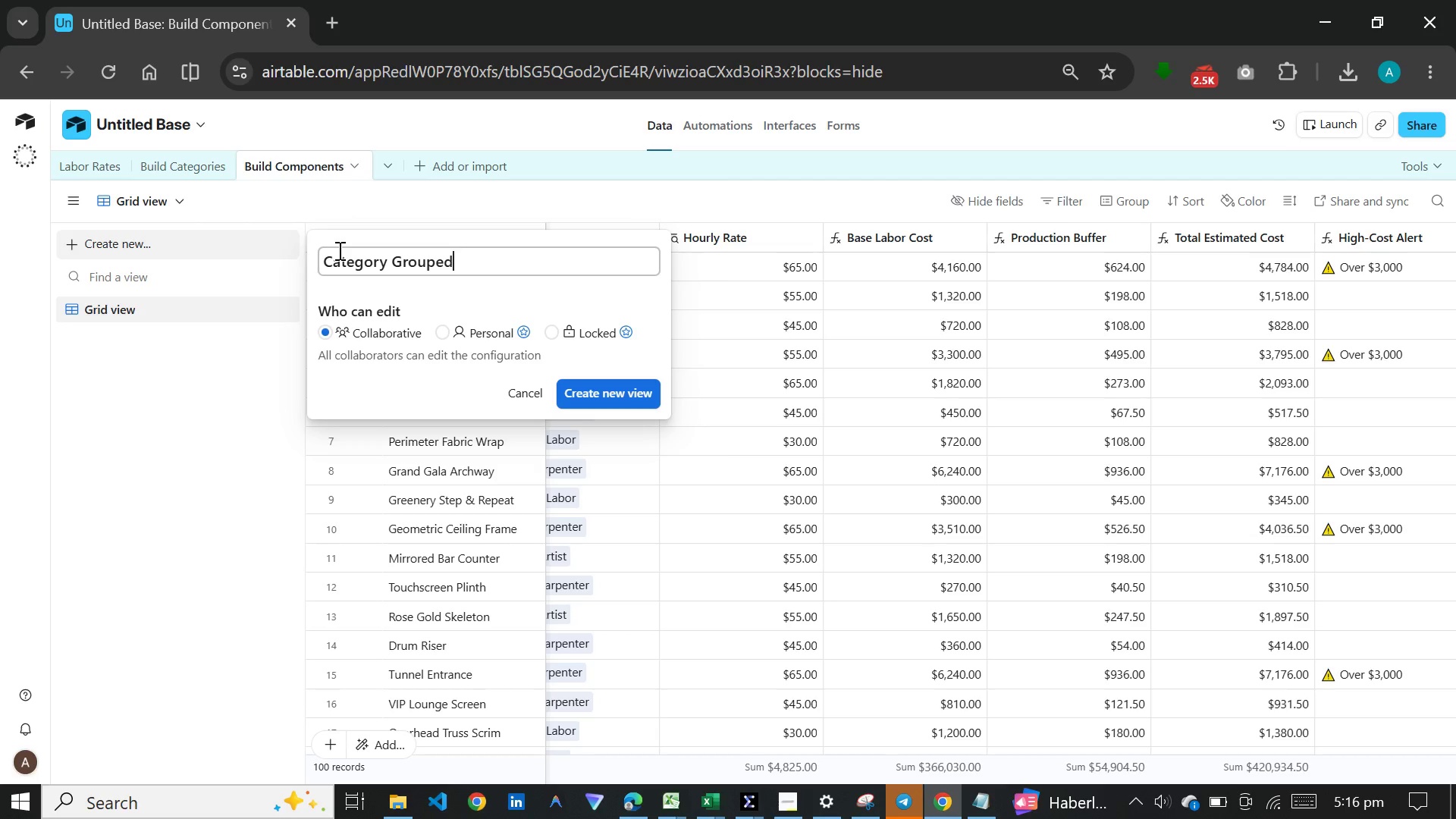 
type( View)
 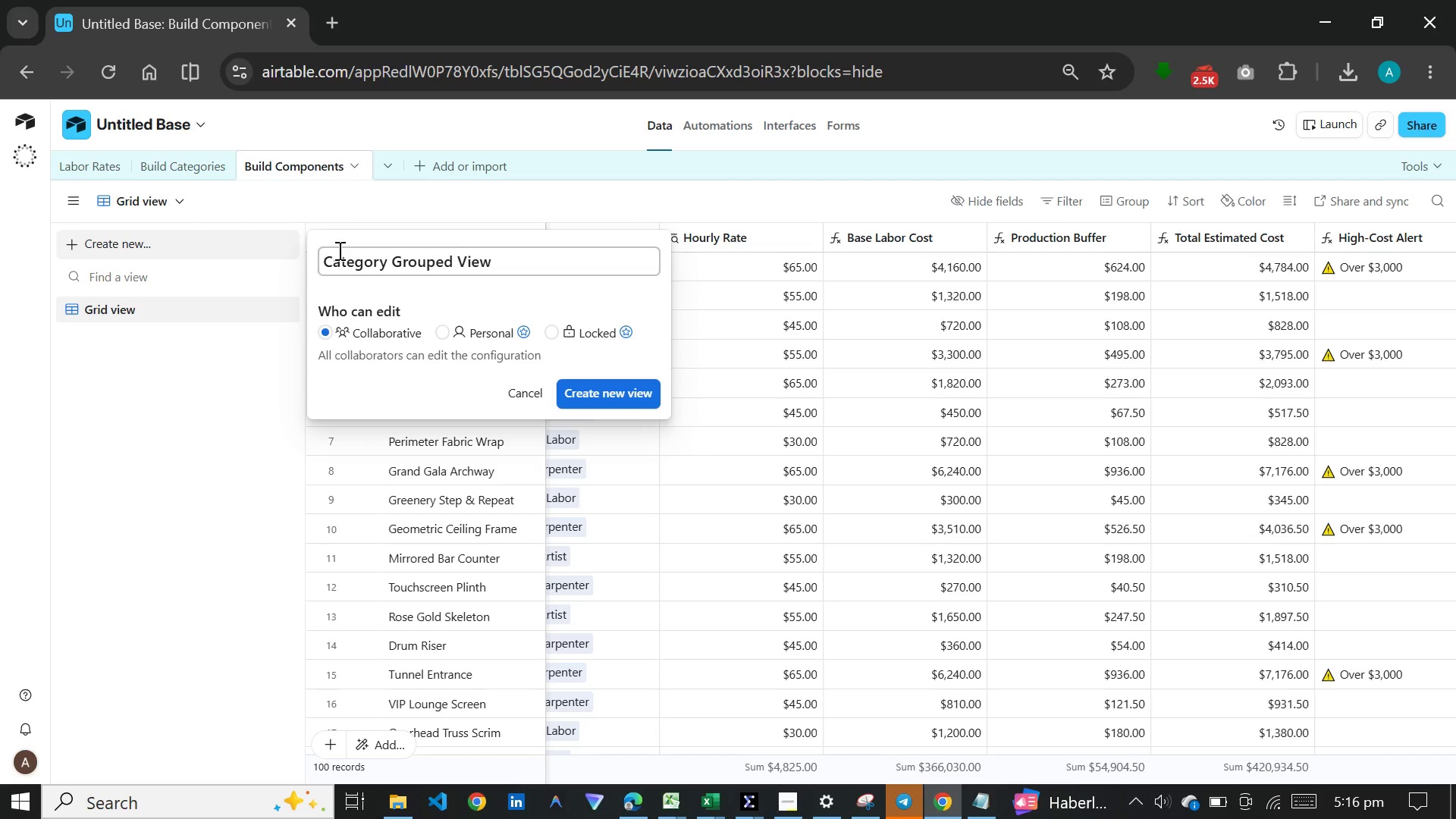 
key(Enter)
 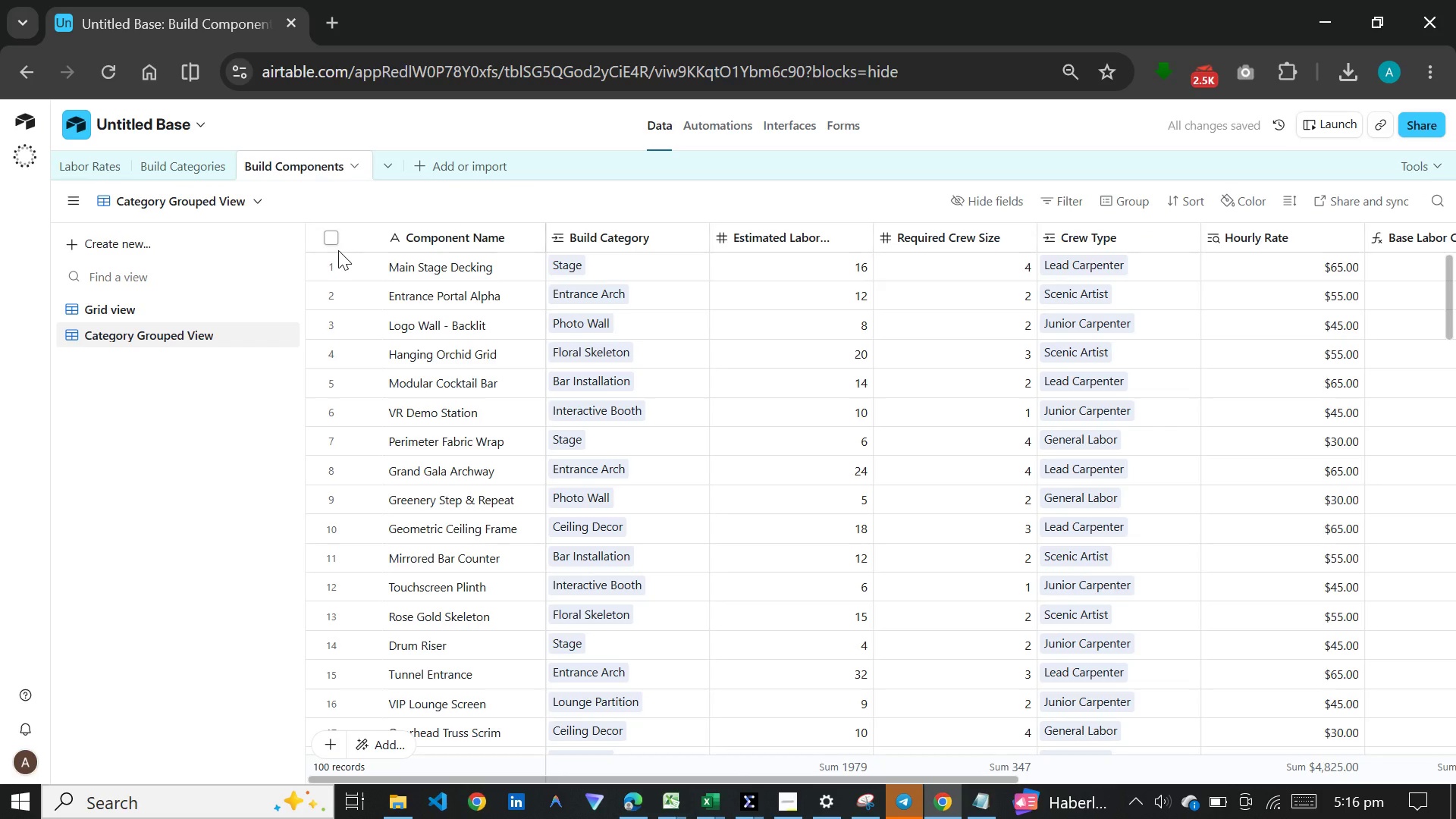 
wait(6.68)
 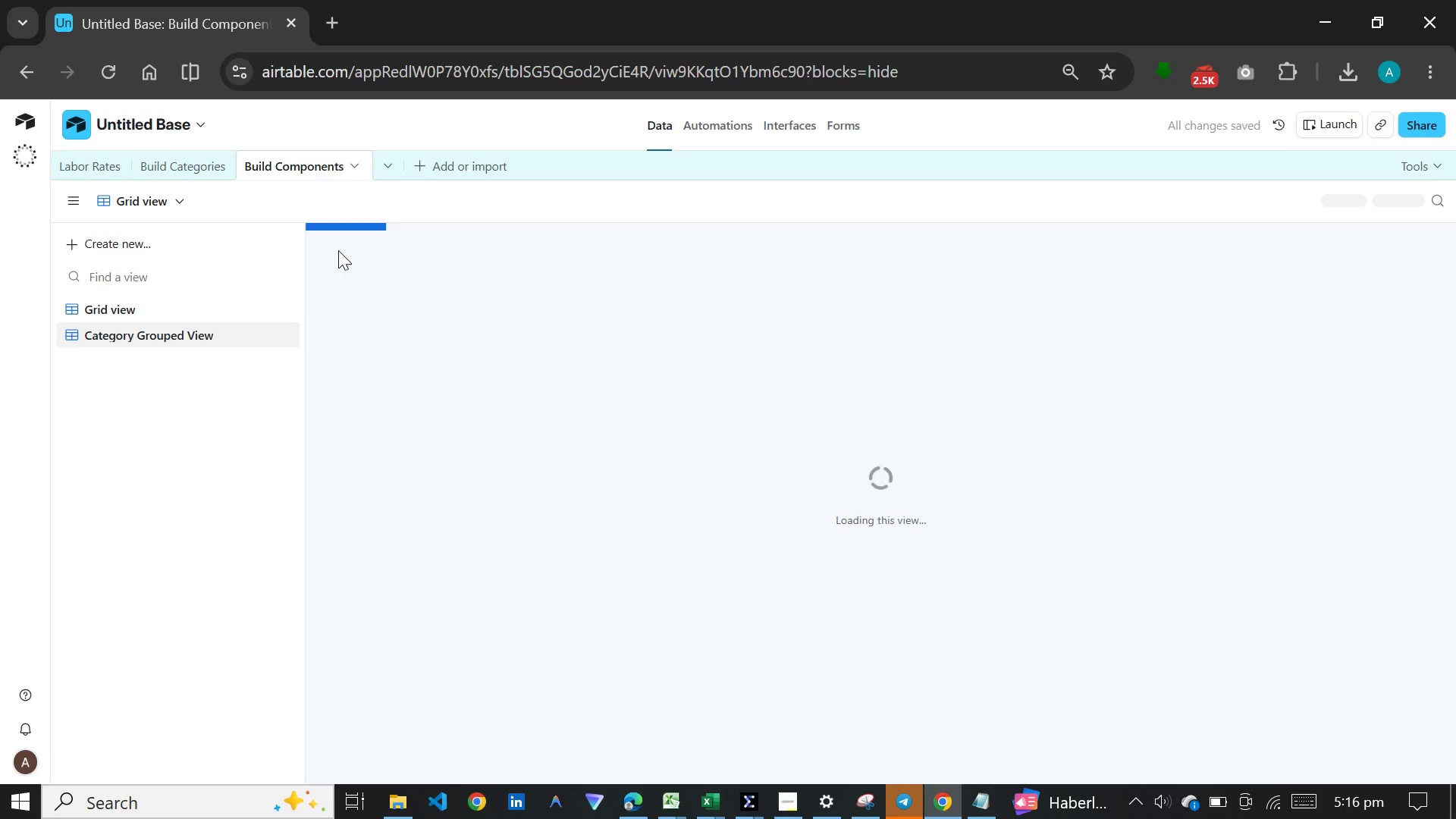 
mouse_move([472, 298])
 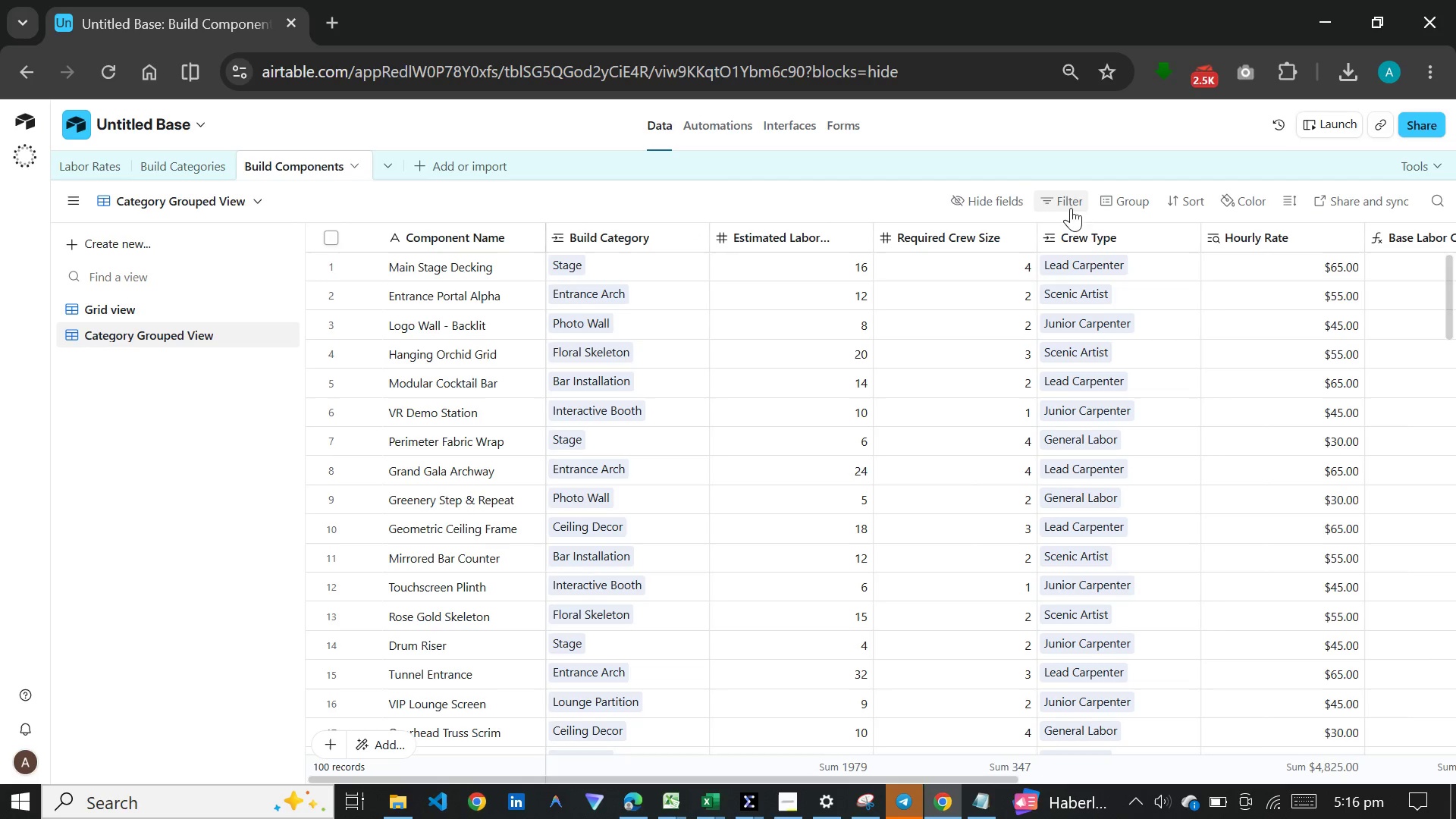 
left_click([1119, 208])
 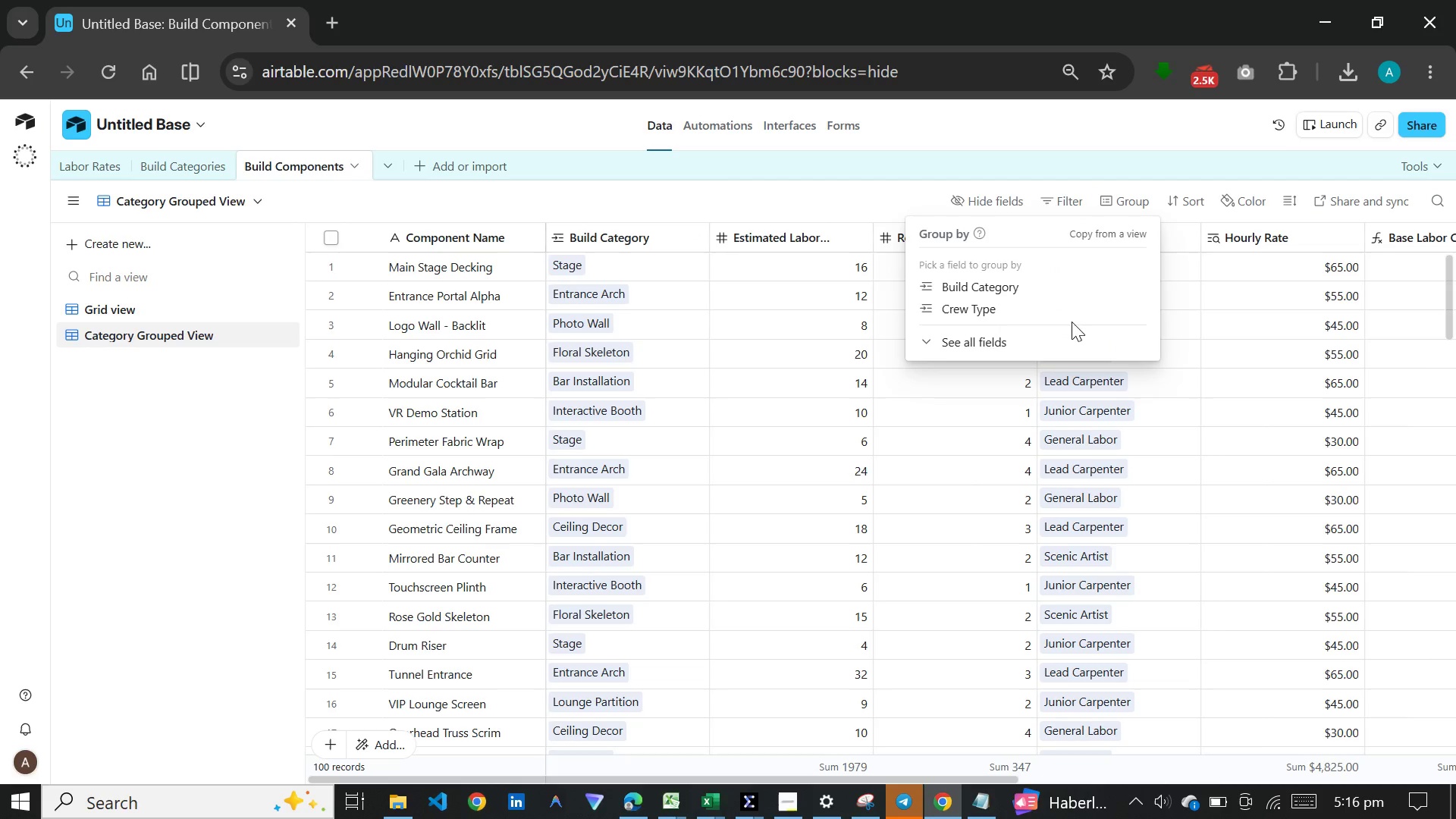 
left_click([1063, 290])
 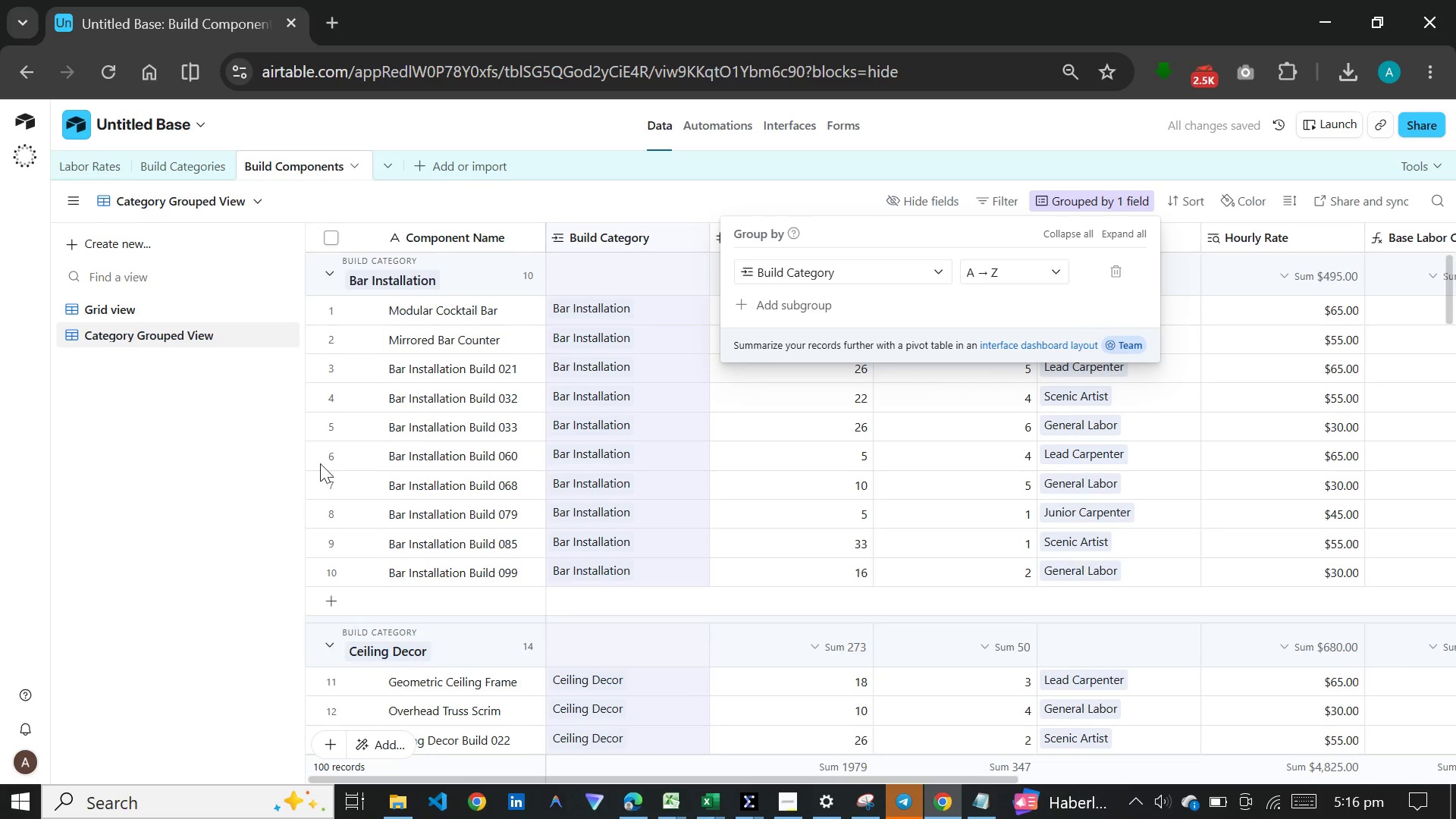 
left_click_drag(start_coordinate=[146, 509], to_coordinate=[158, 509])
 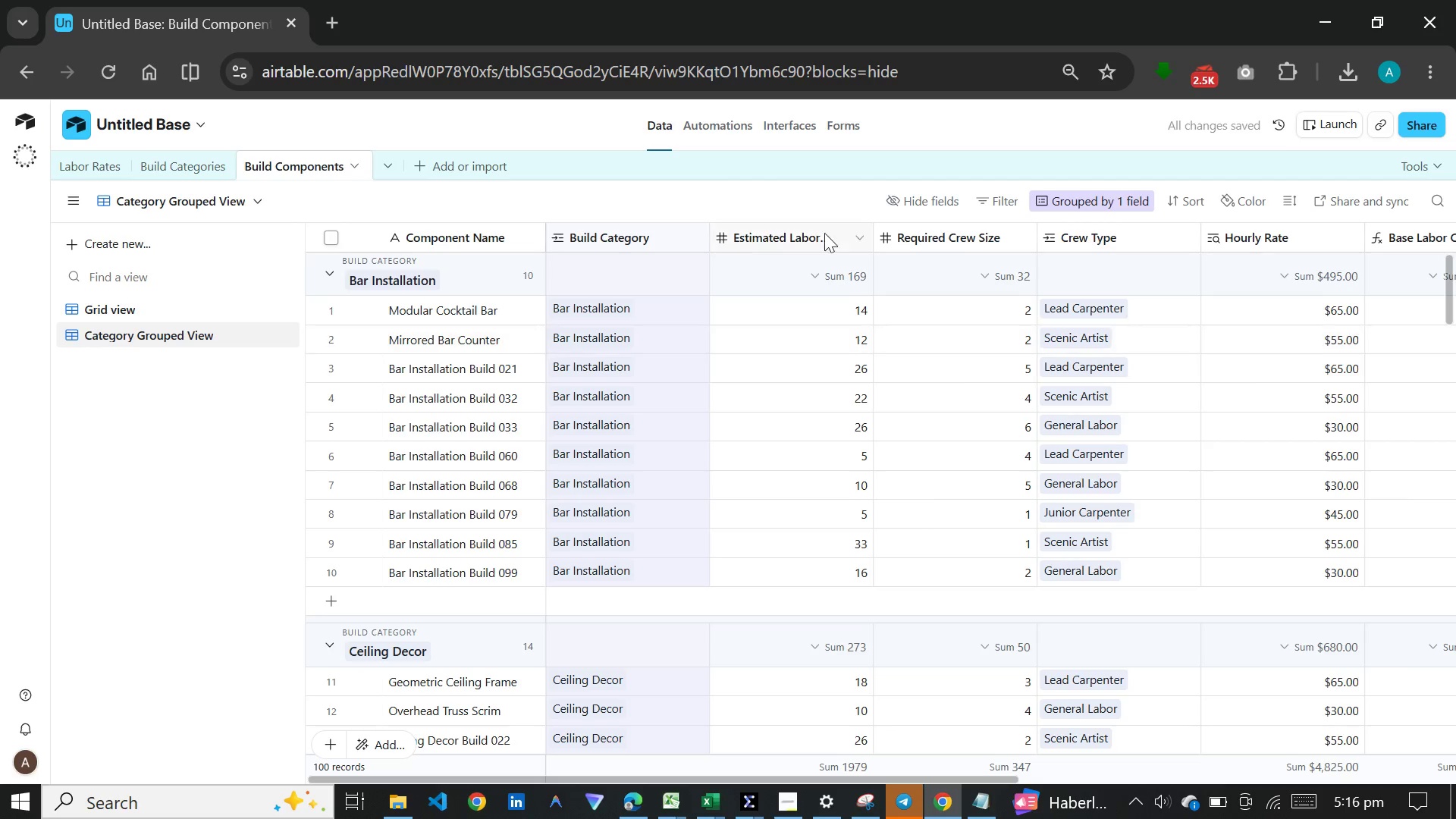 
left_click([934, 193])
 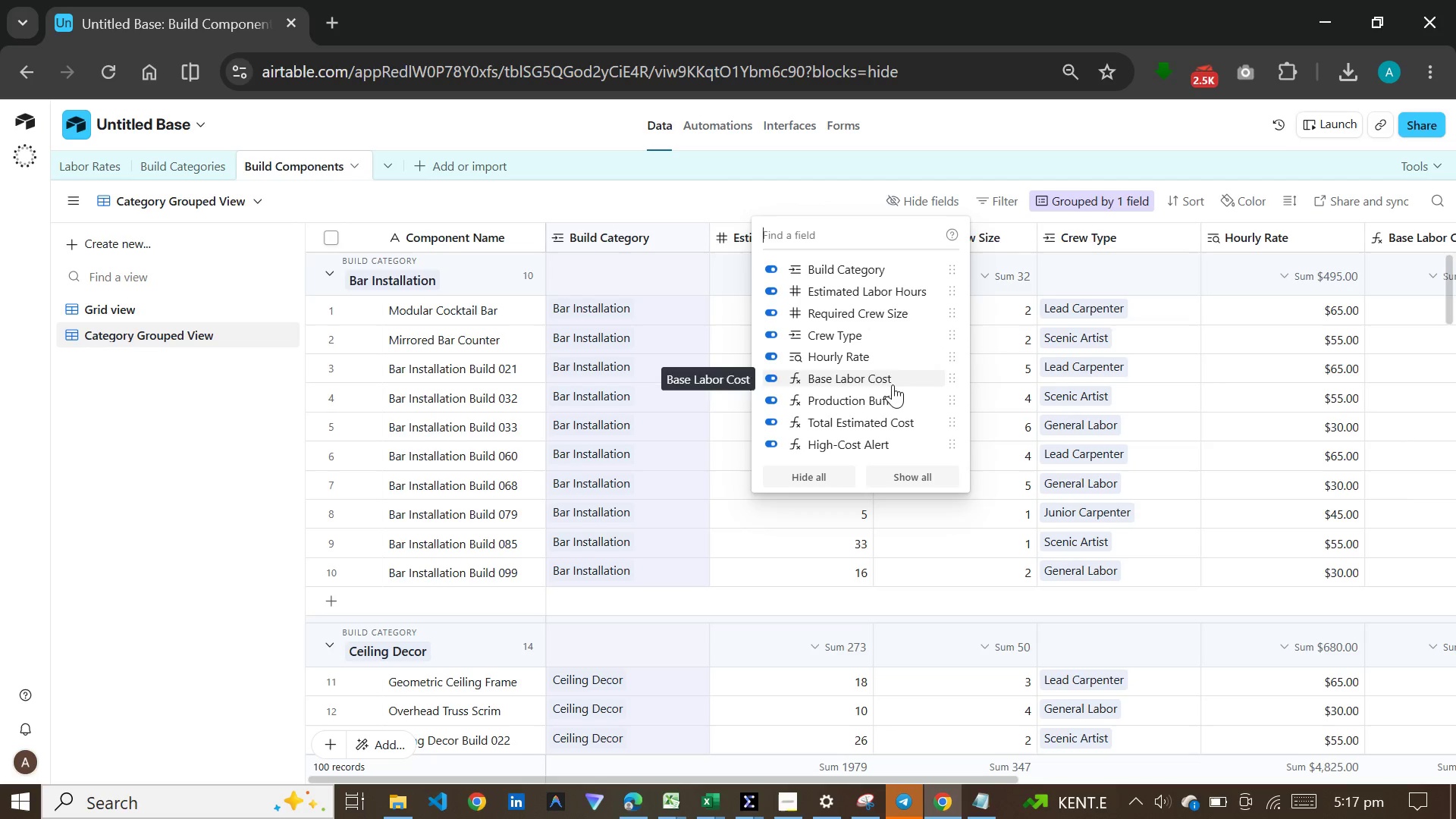 
wait(42.52)
 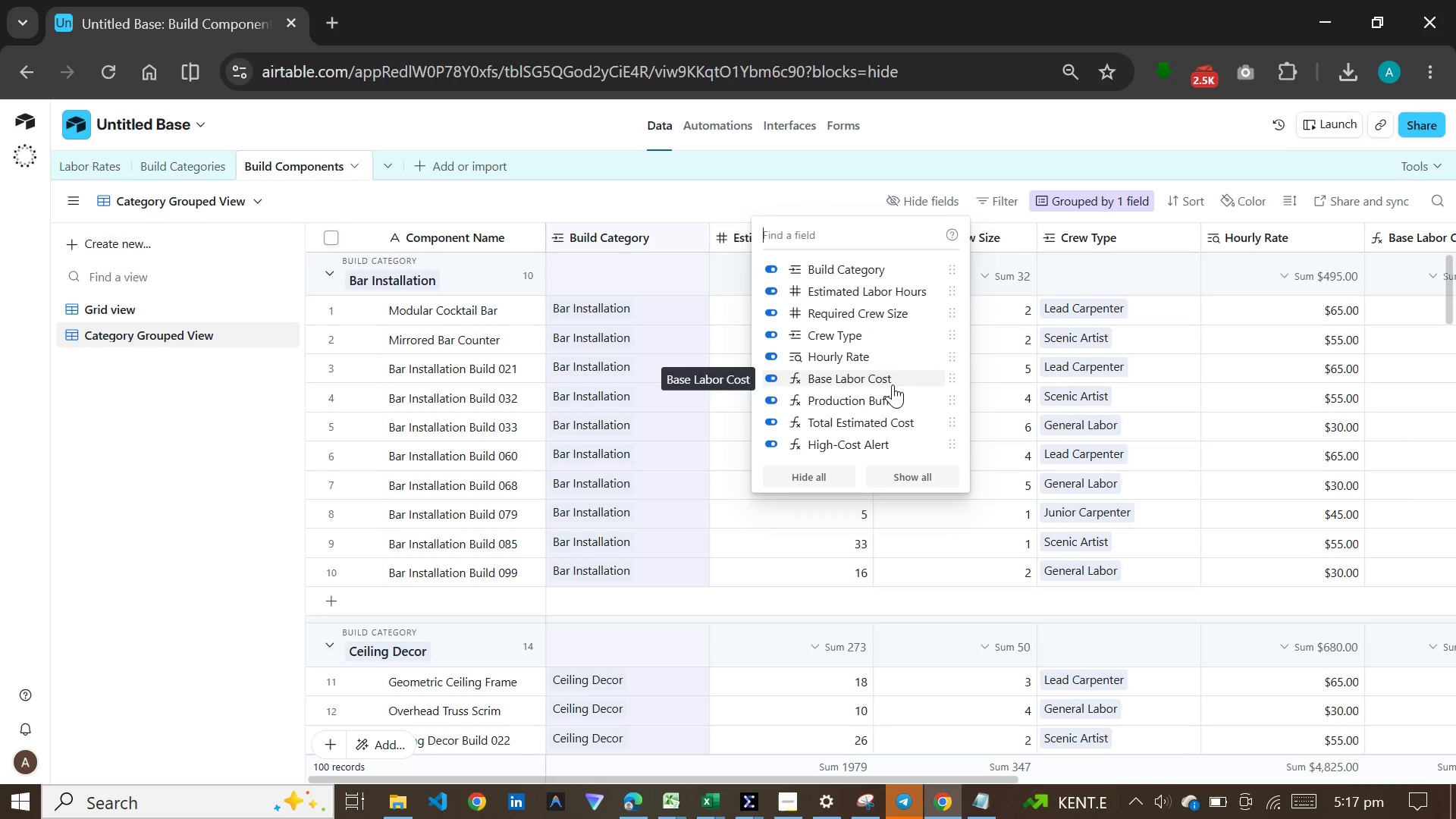 
scroll: coordinate [890, 439], scroll_direction: down, amount: 1.0
 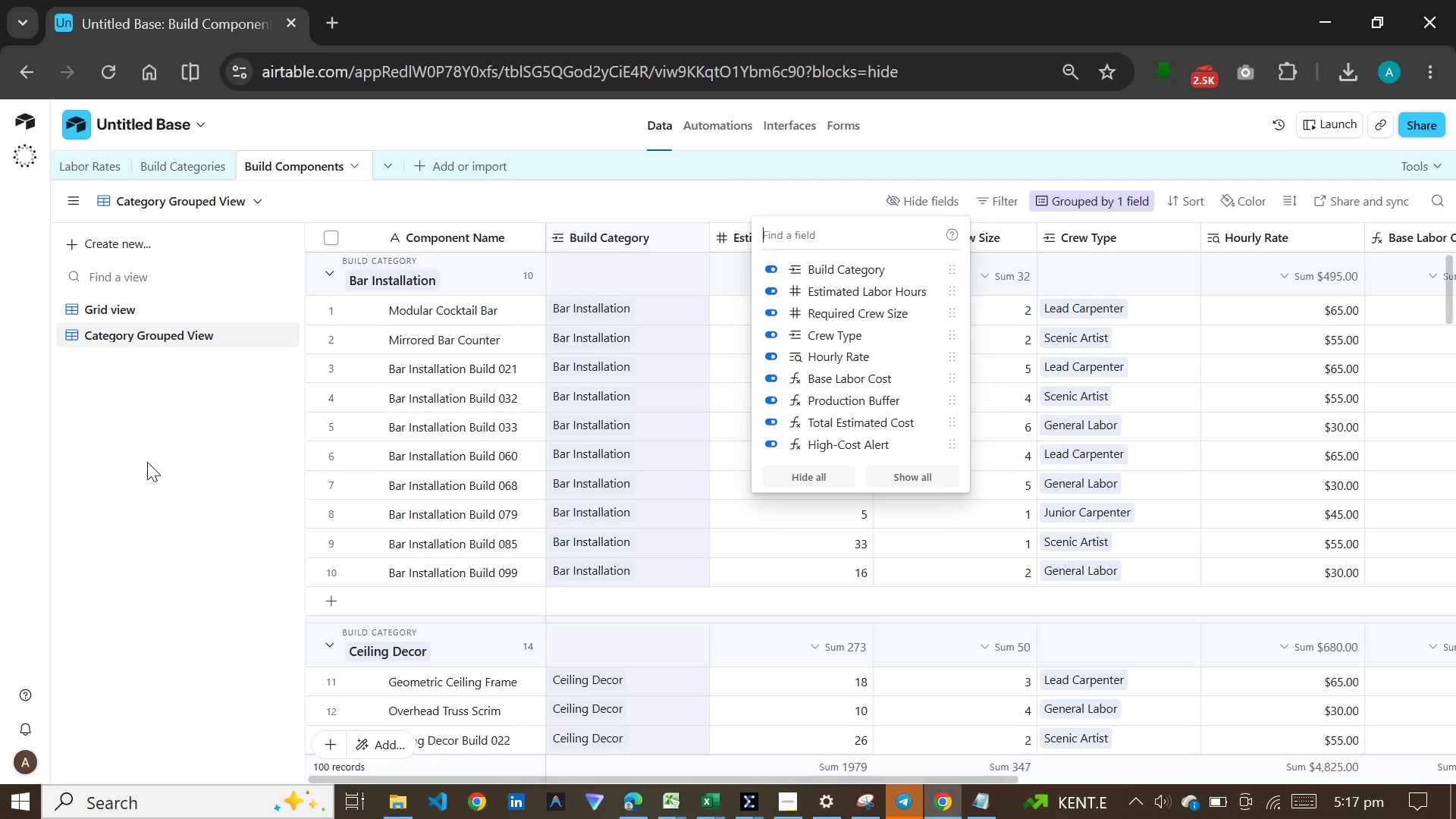 
left_click([147, 462])
 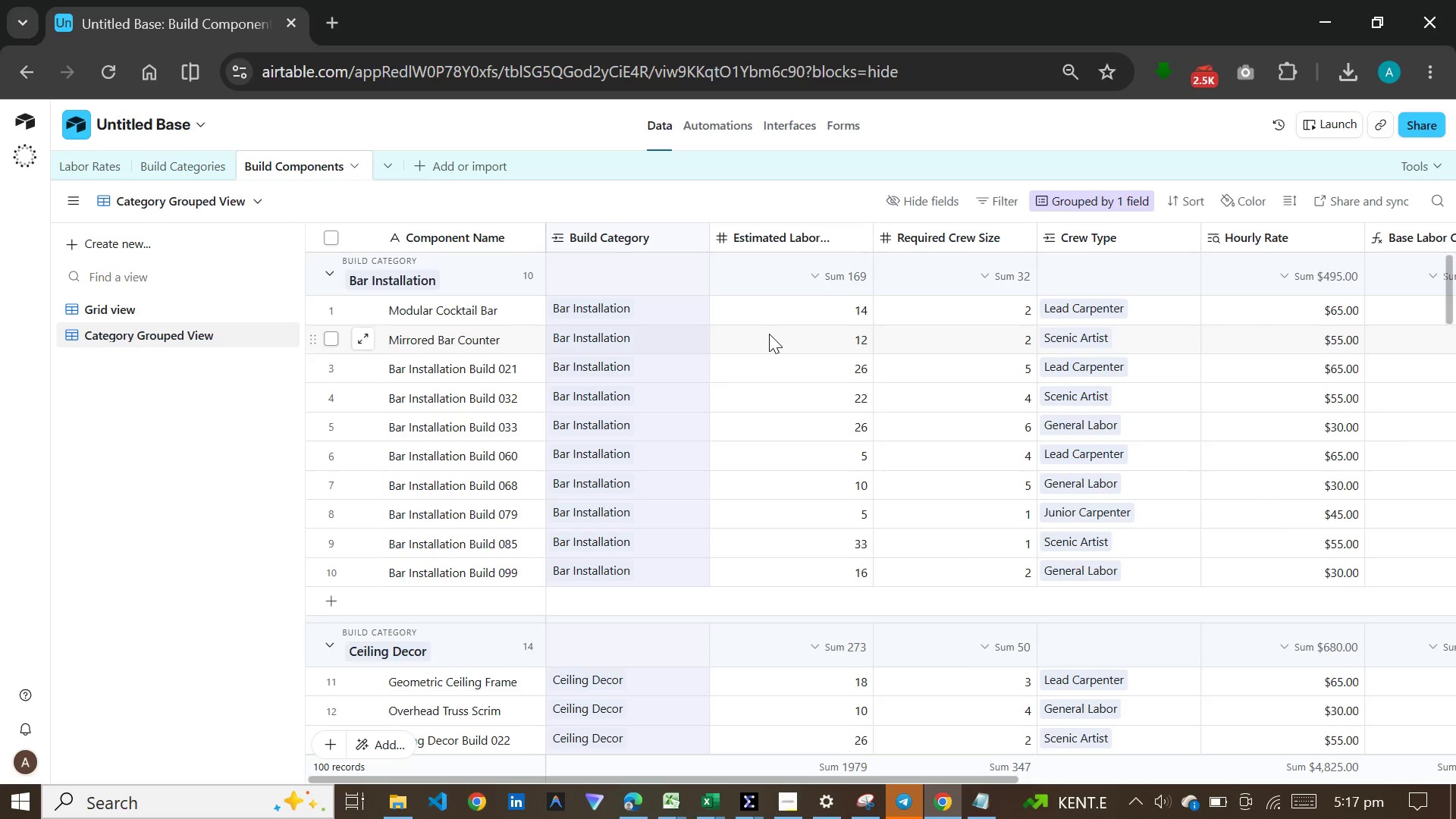 
scroll: coordinate [769, 334], scroll_direction: down, amount: 16.0
 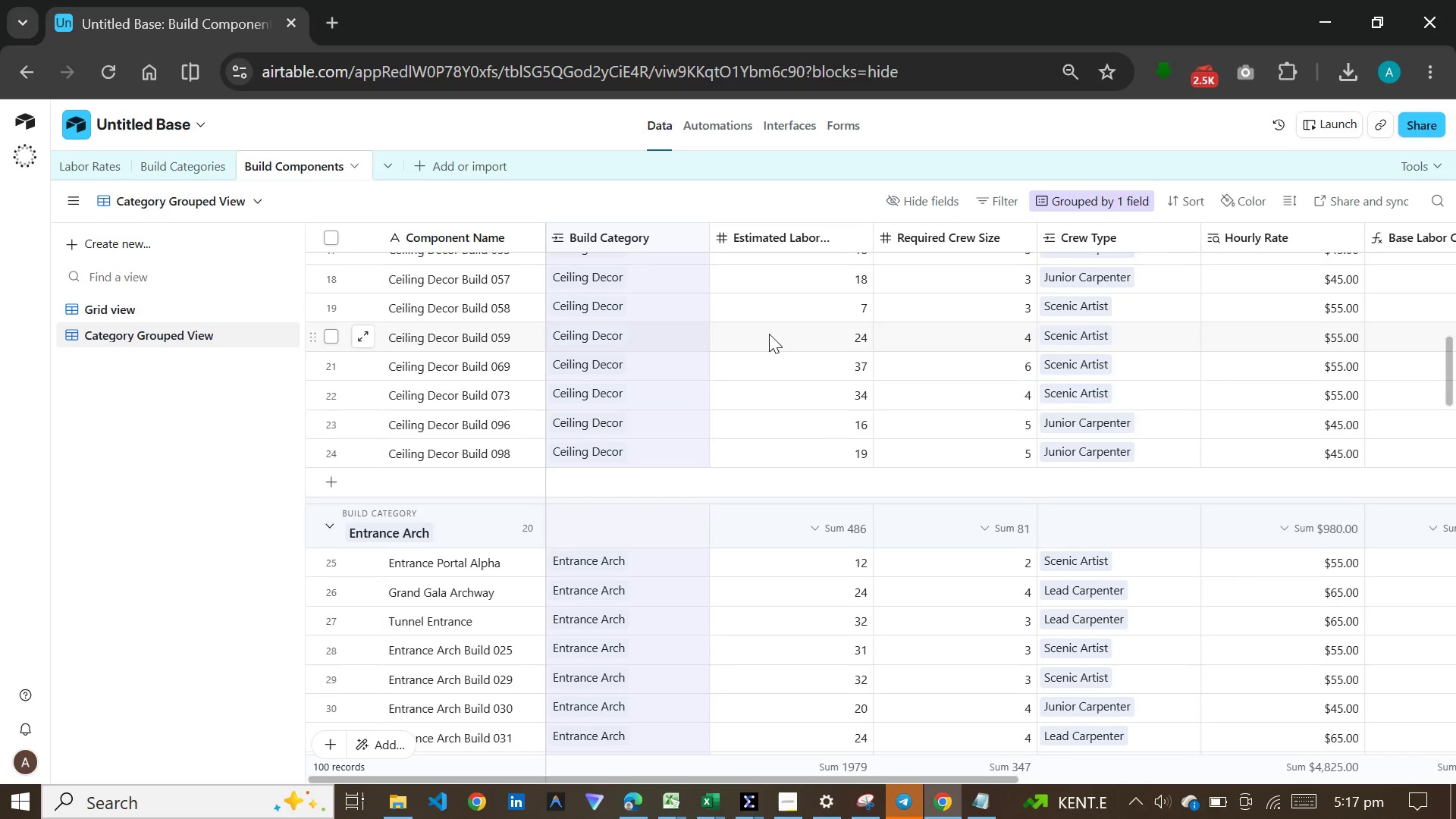 
scroll: coordinate [769, 334], scroll_direction: up, amount: 20.0
 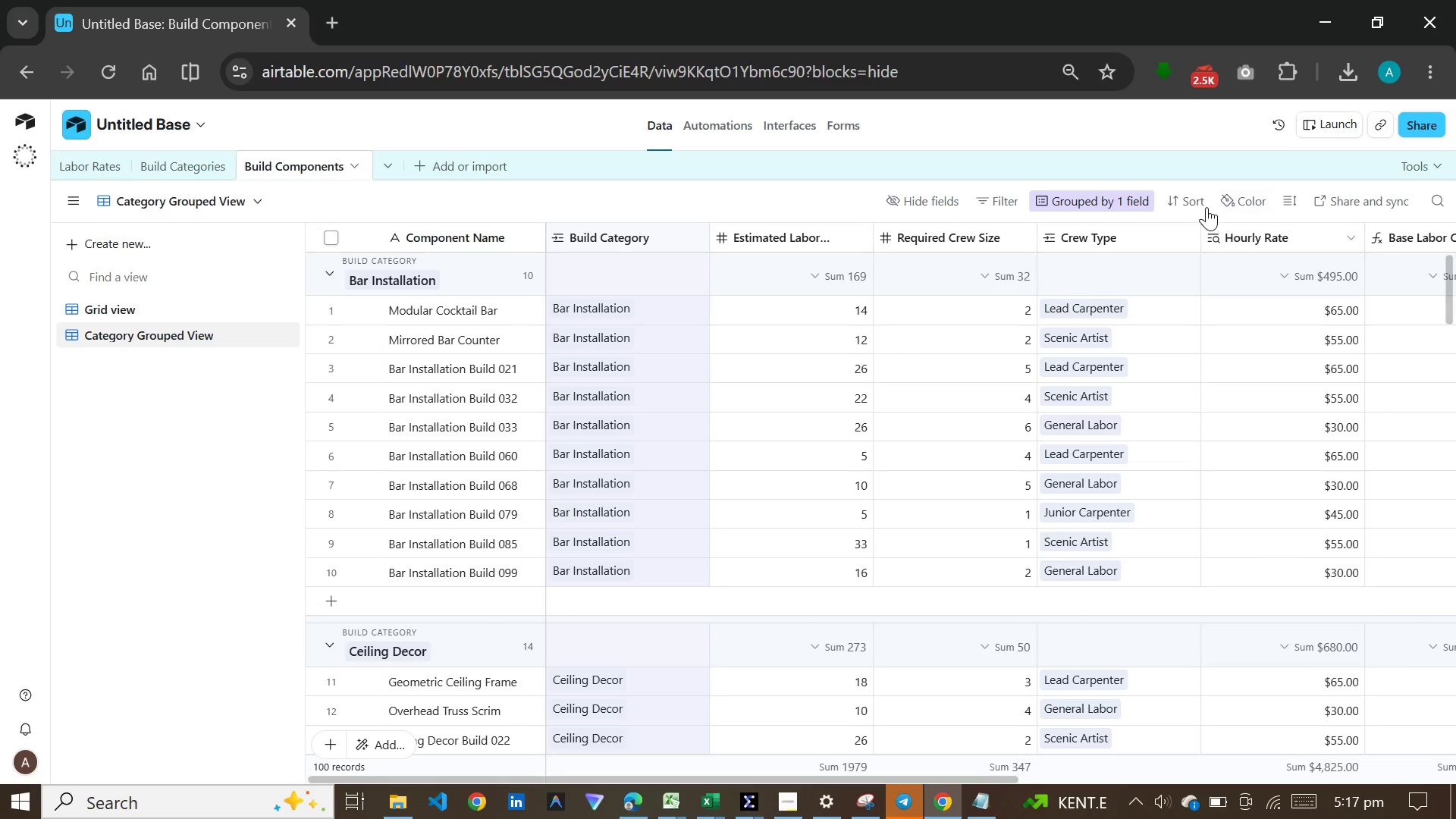 
left_click([1203, 206])
 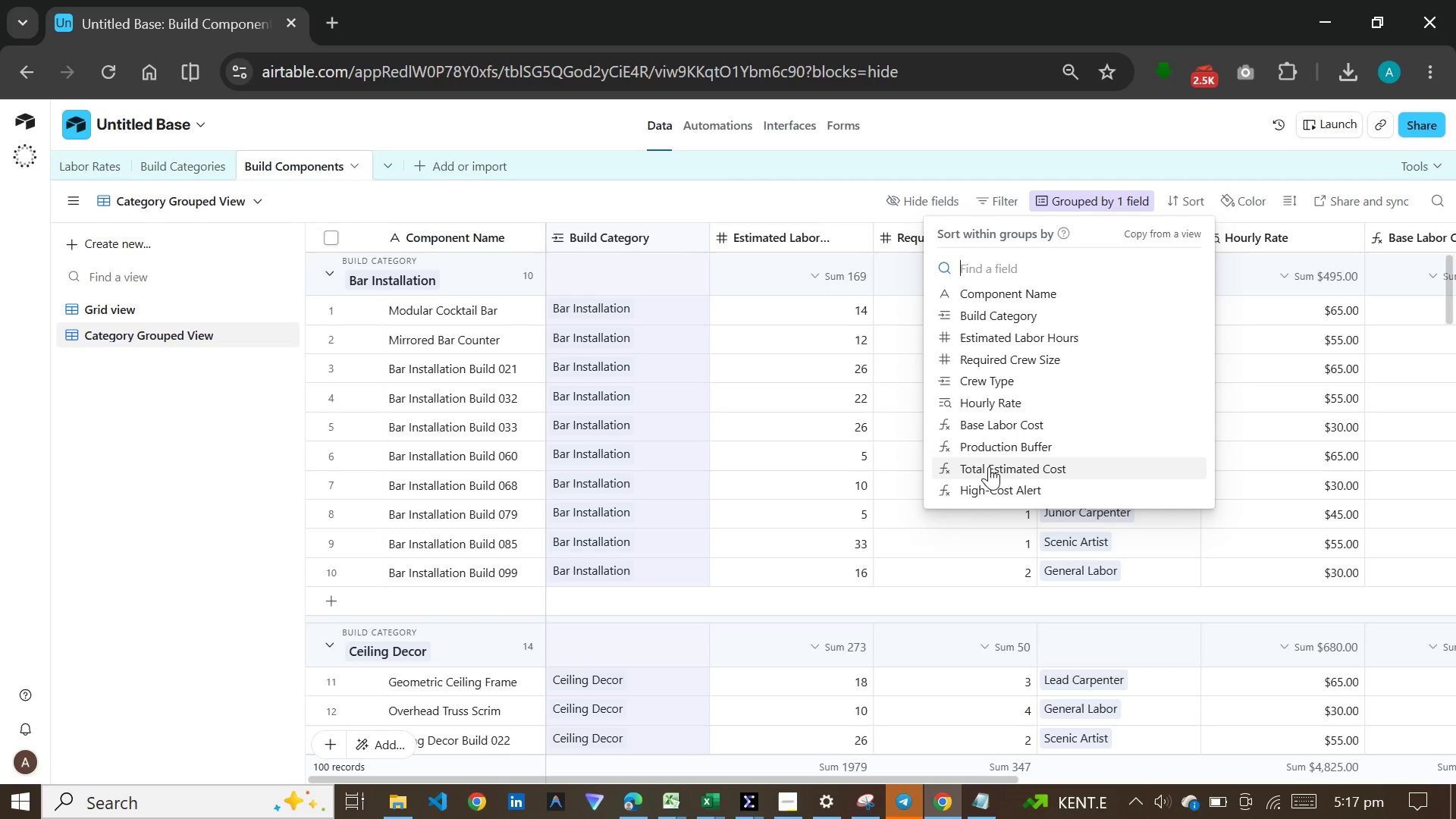 
left_click([989, 466])
 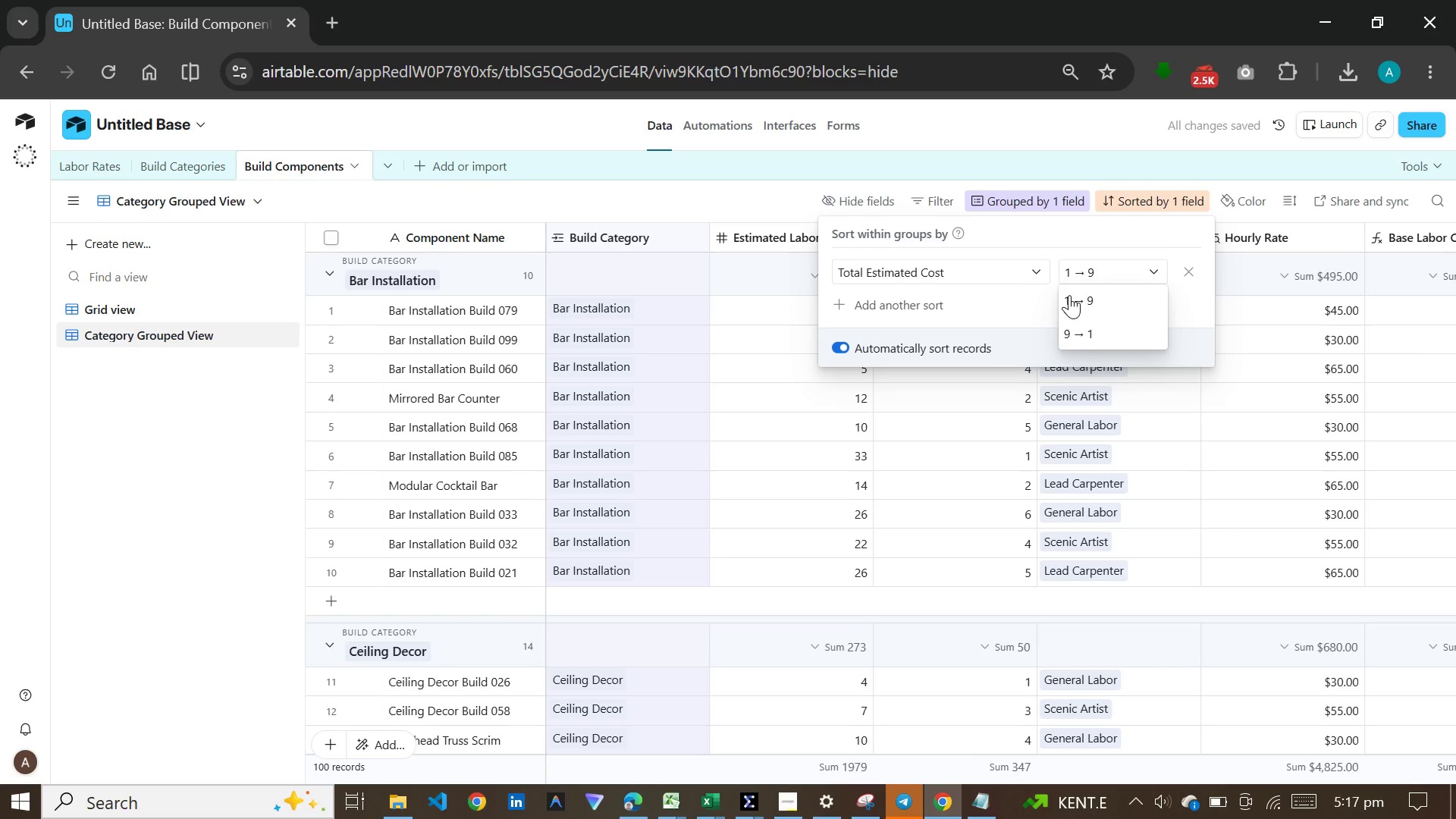 
left_click([1069, 322])
 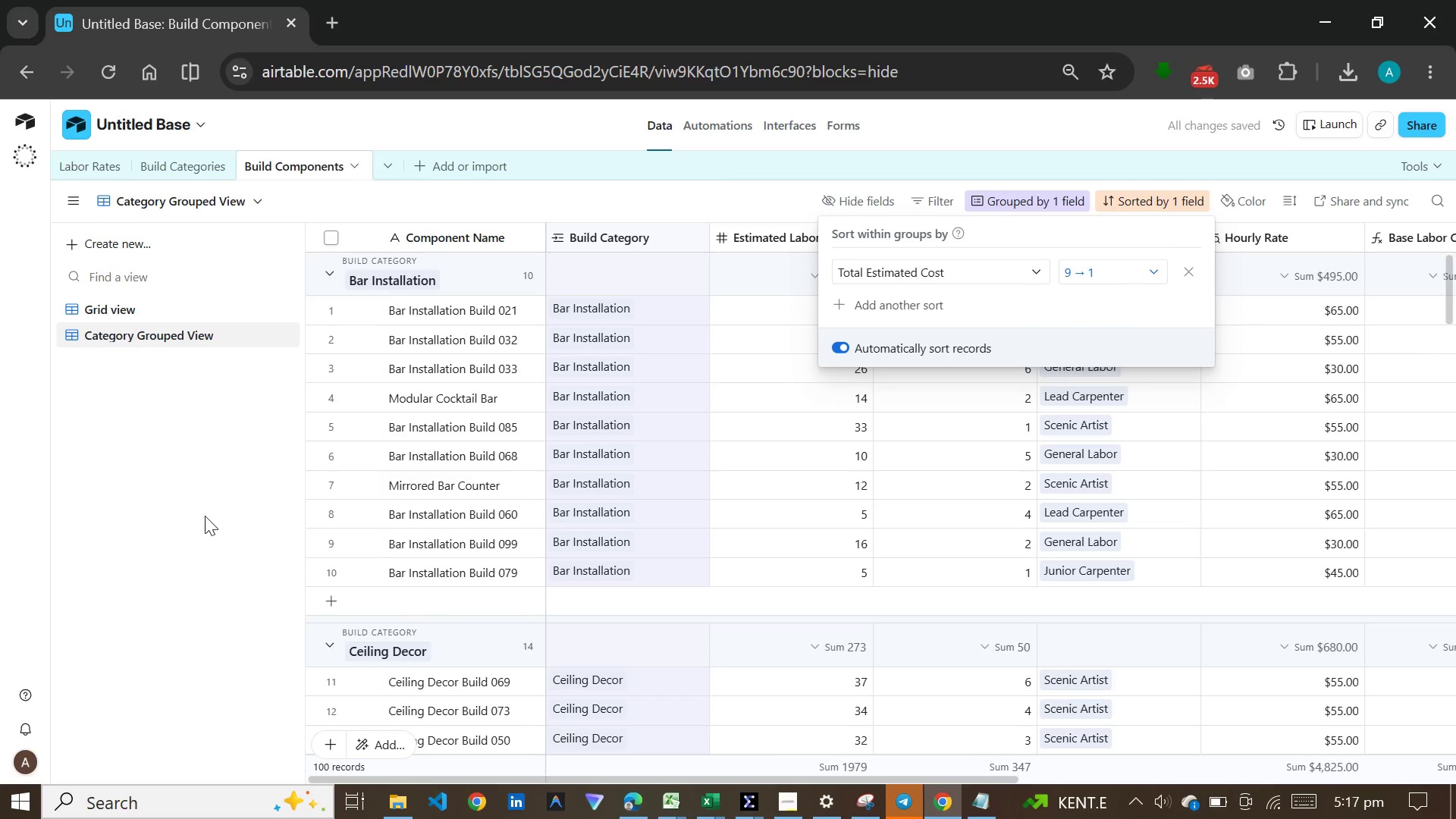 
left_click([215, 491])
 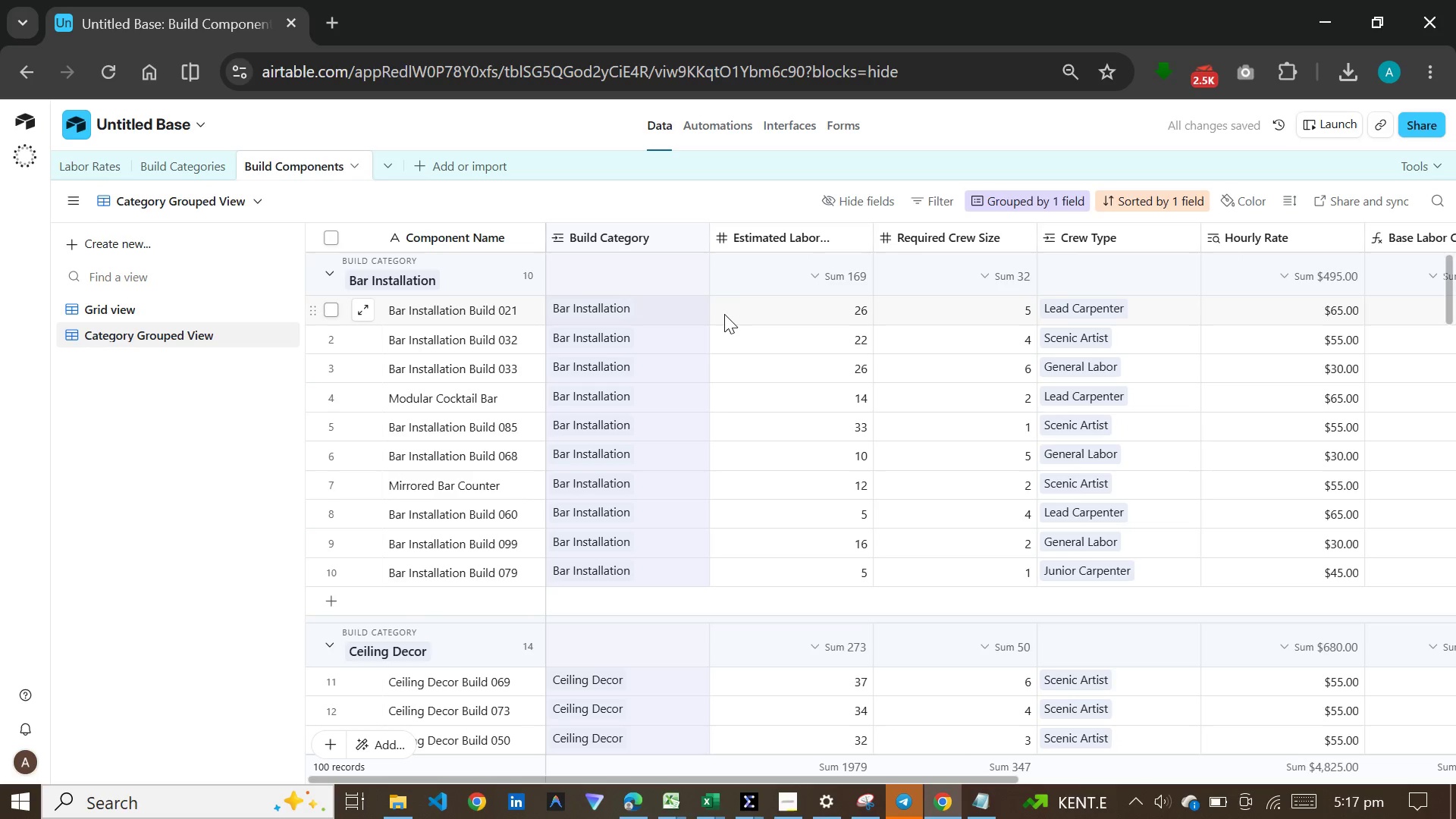 
scroll: coordinate [732, 321], scroll_direction: down, amount: 39.0
 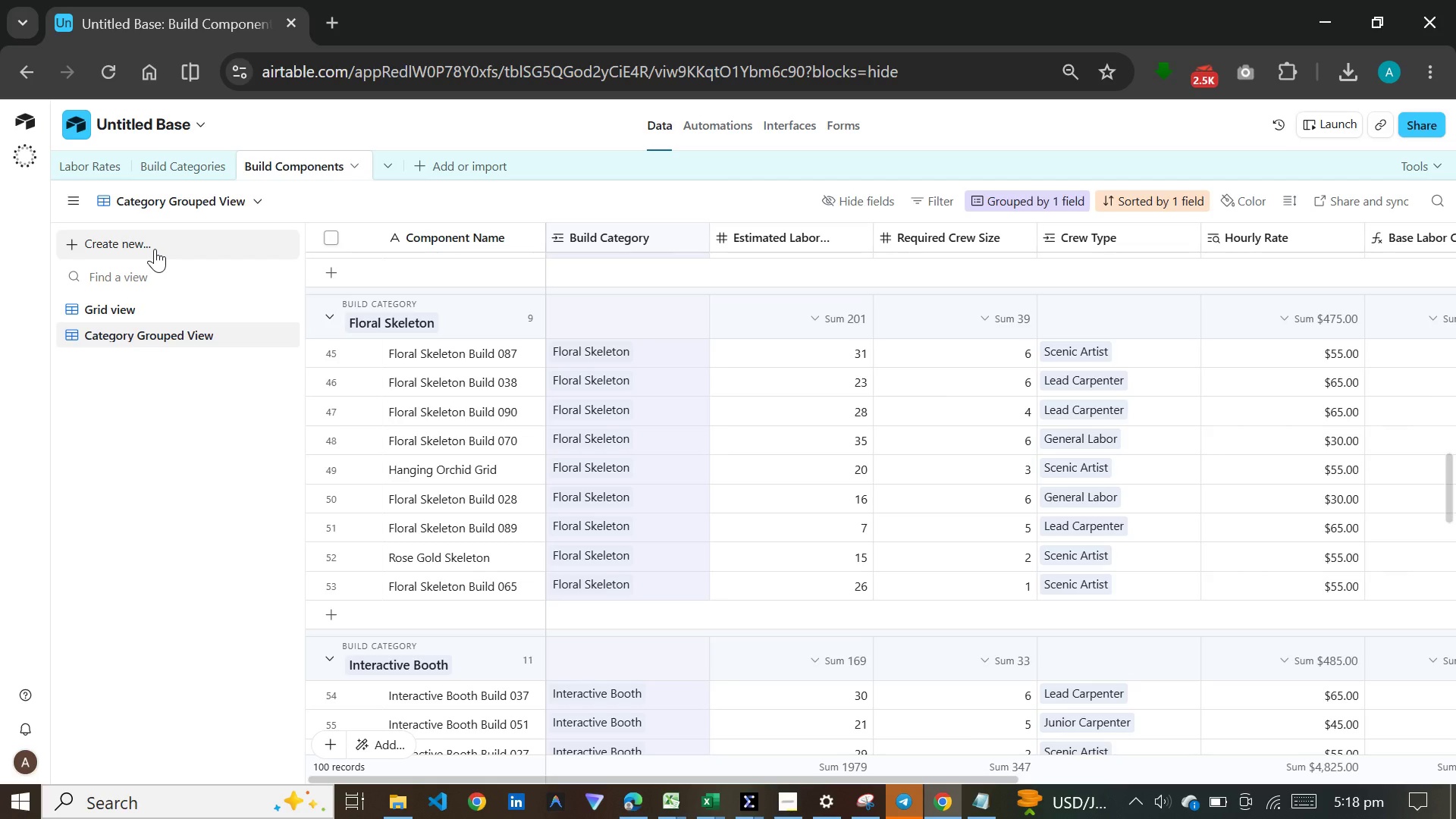 
wait(28.03)
 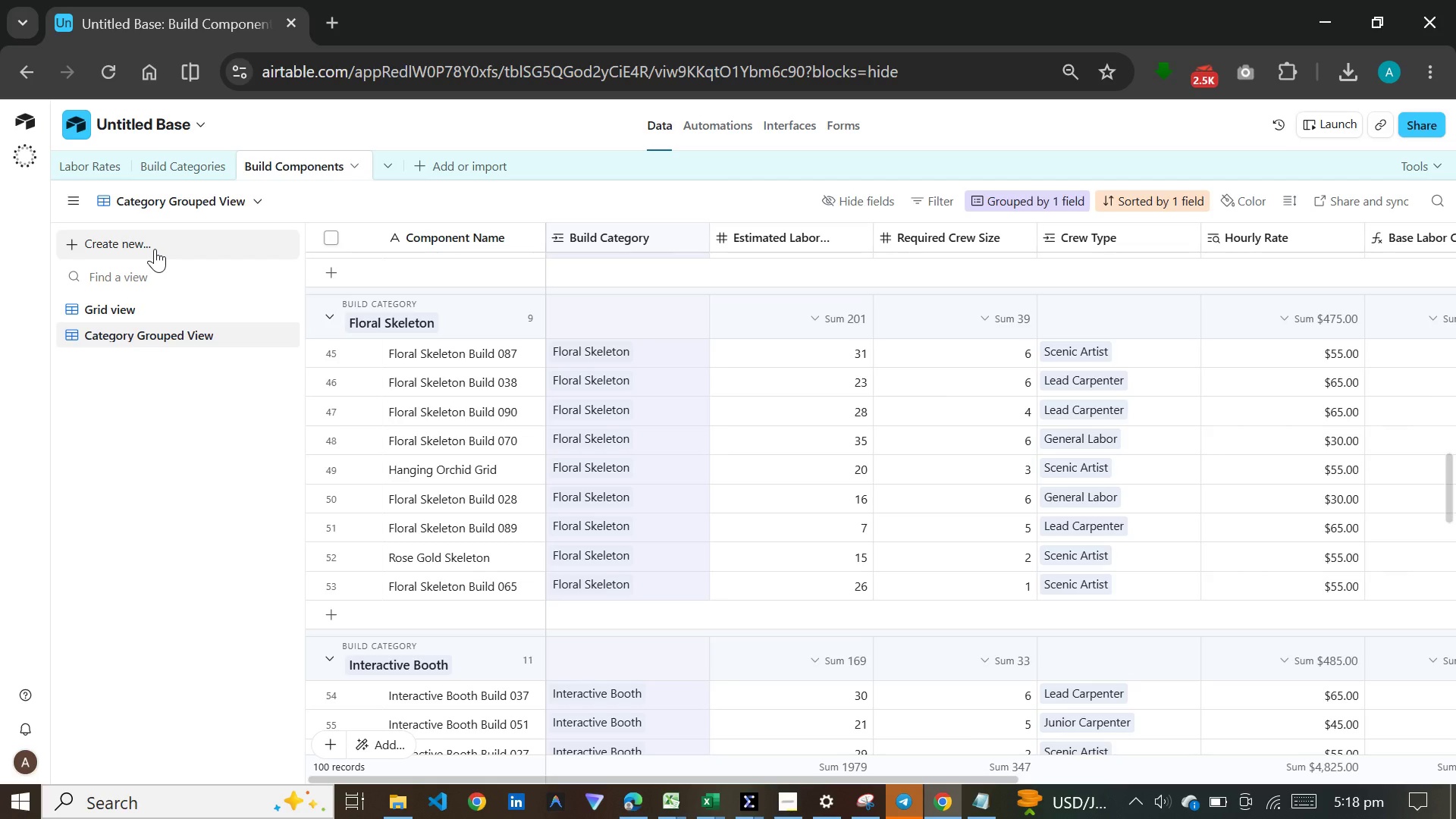 
left_click([155, 249])
 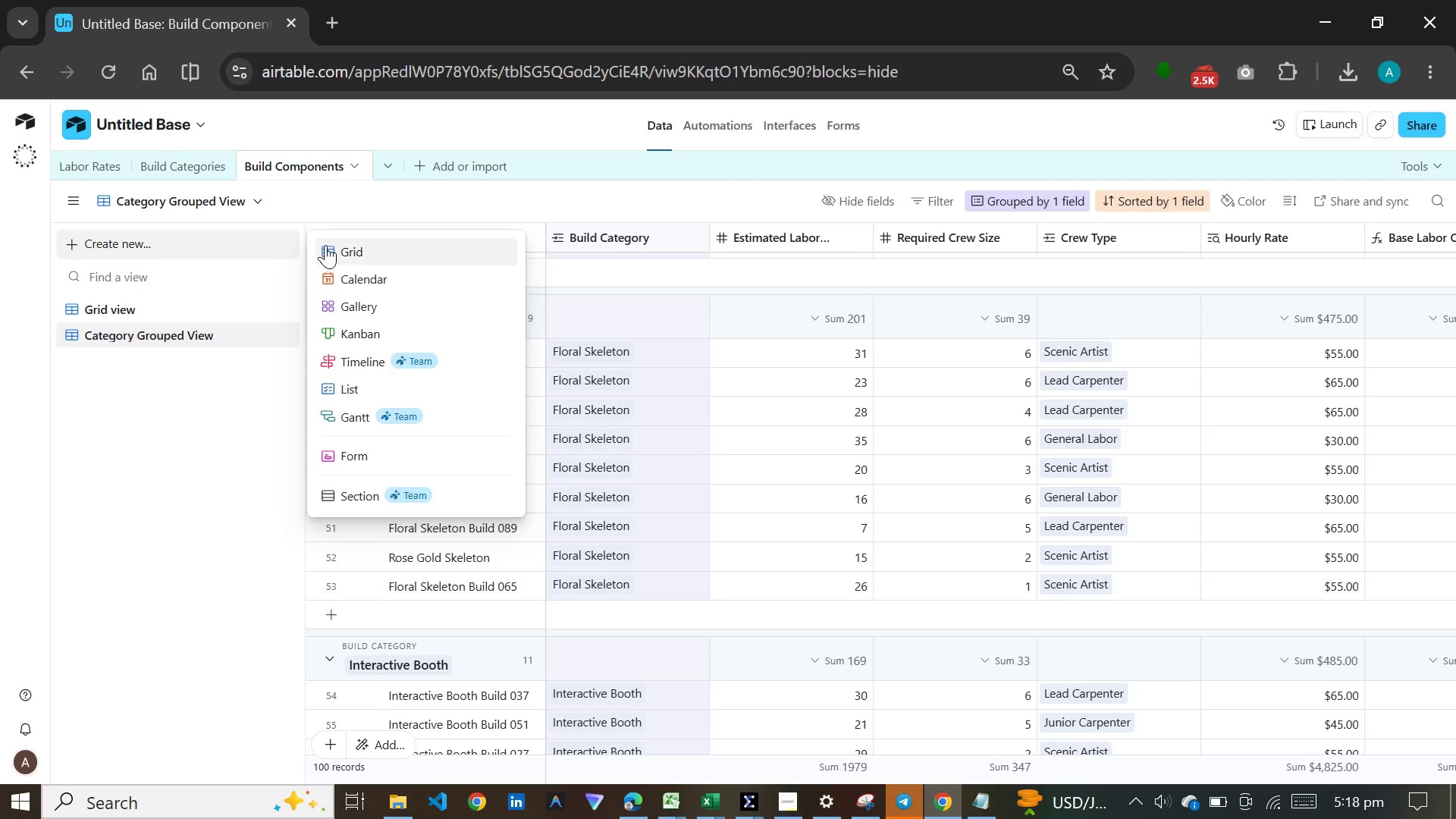 
left_click([333, 243])
 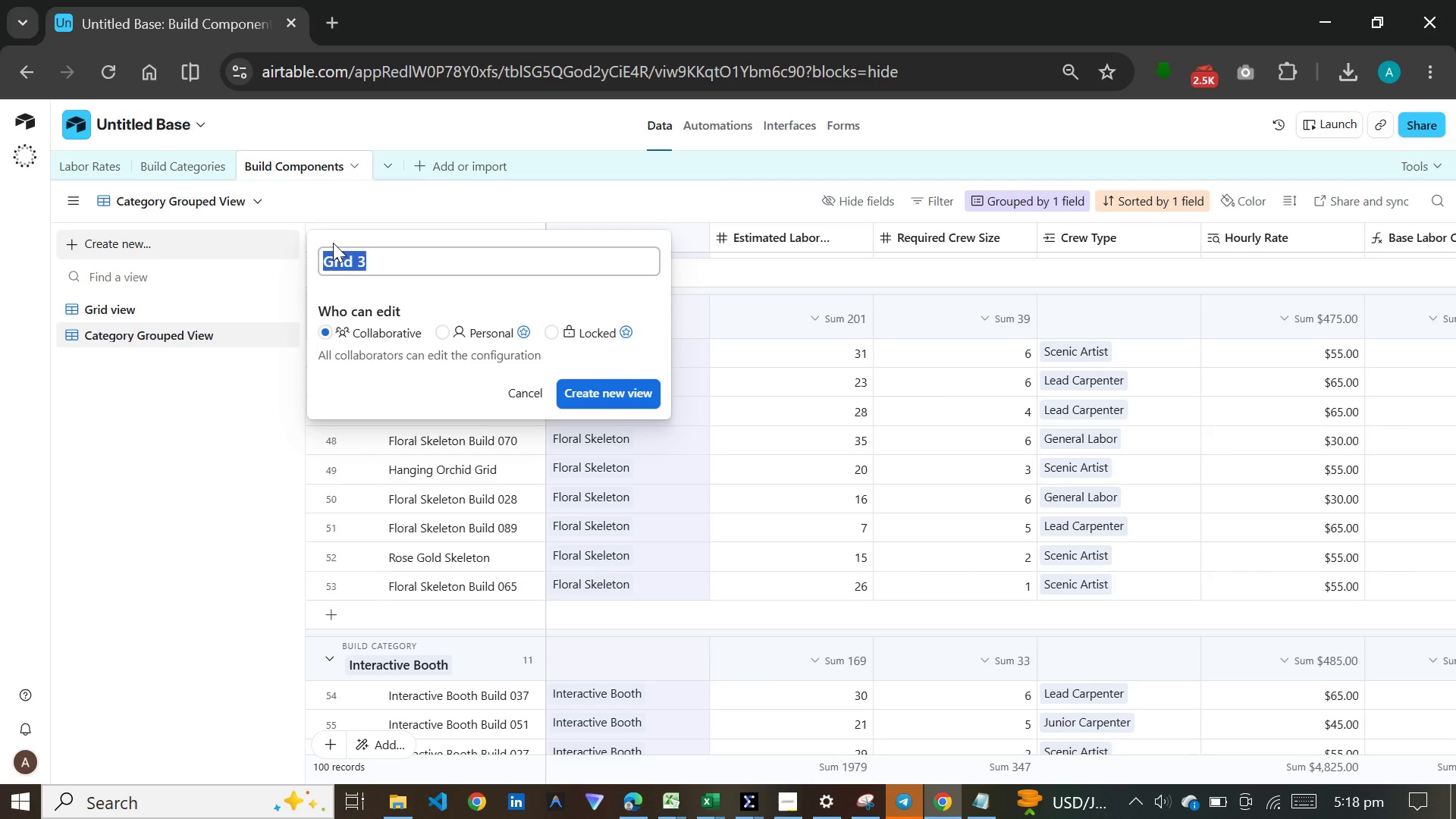 
type(High Cost Componn)
key(Backspace)
type(ent View)
 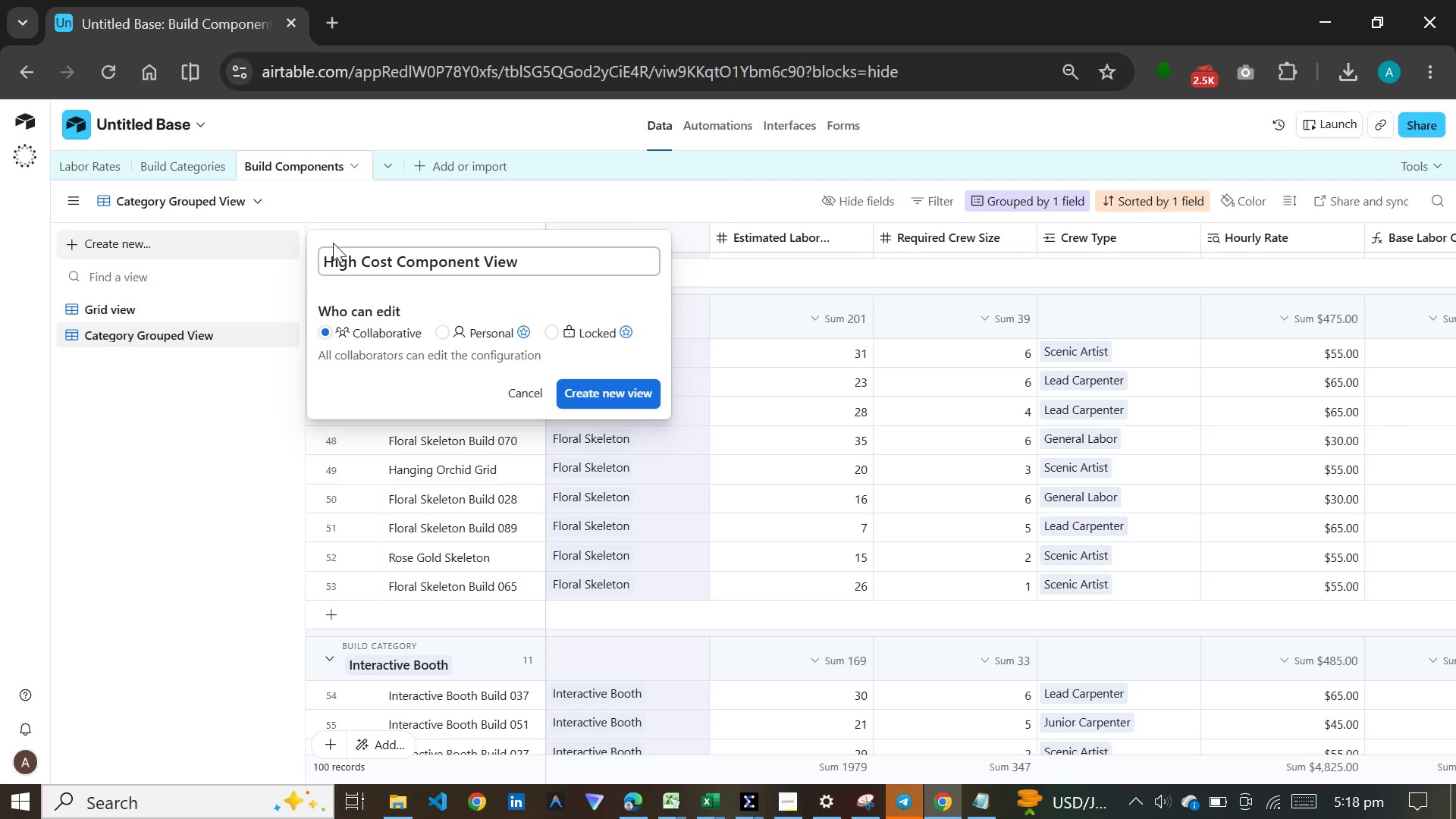 
wait(6.36)
 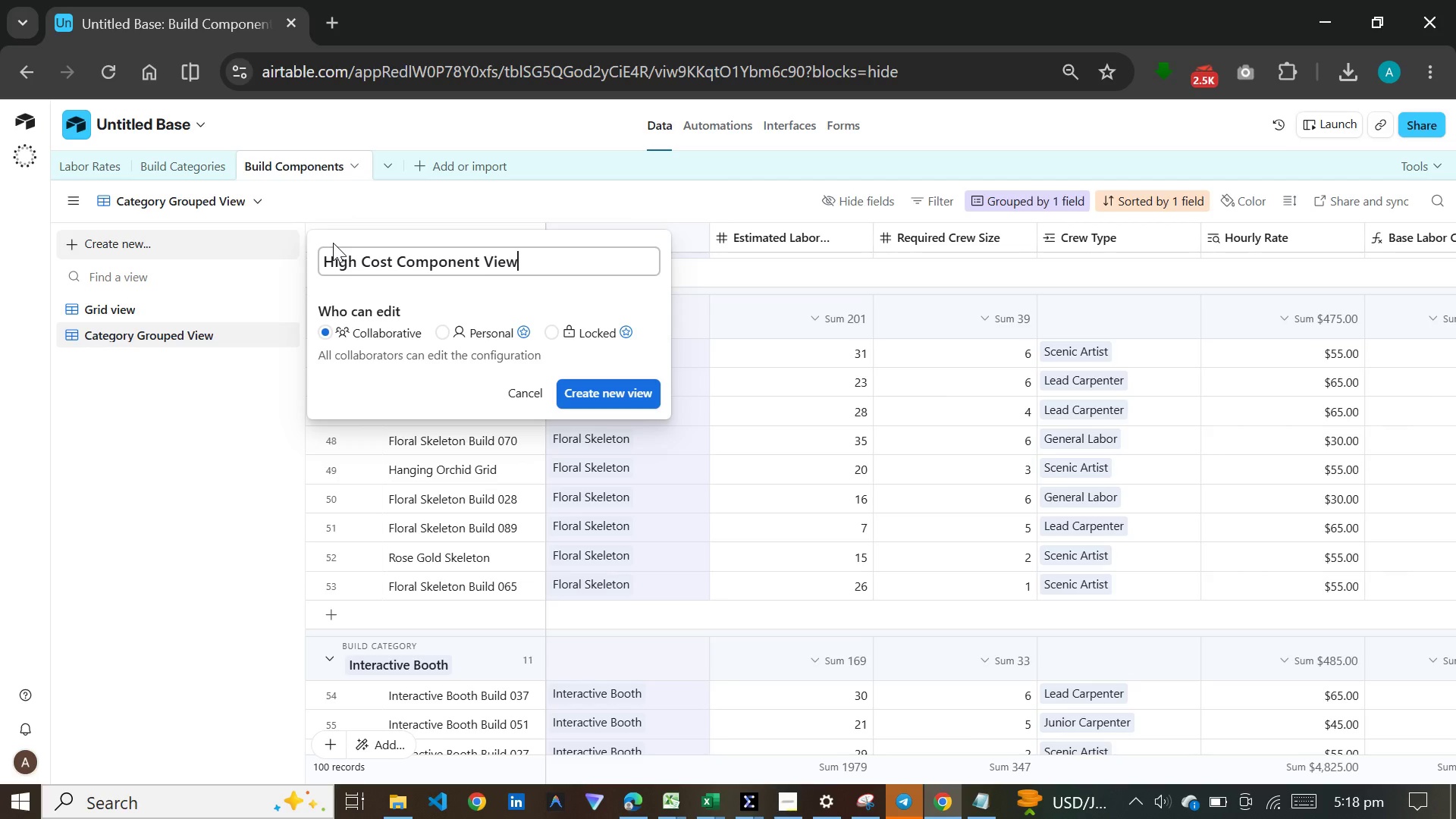 
key(ArrowLeft)
 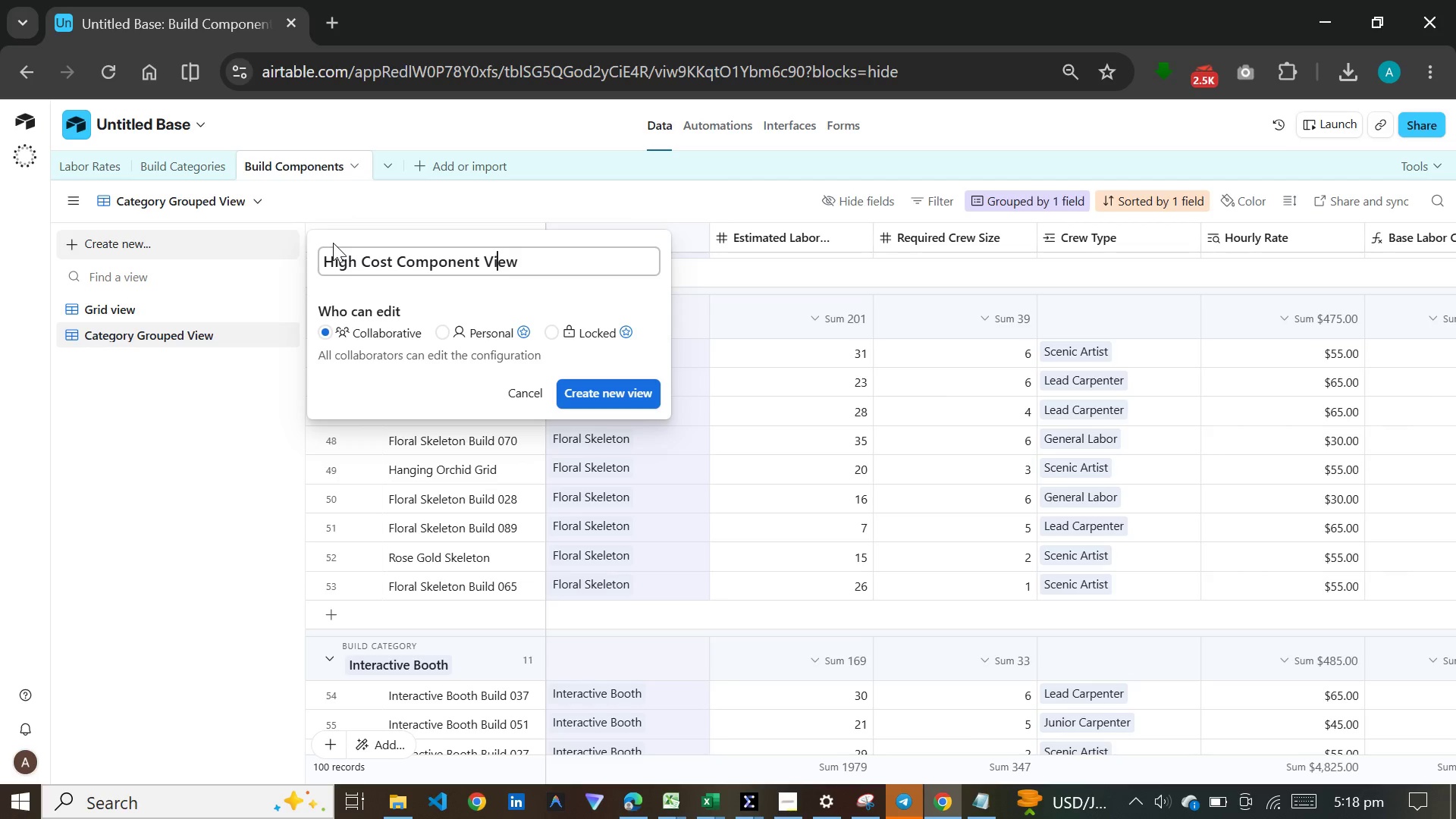 
key(ArrowLeft)
 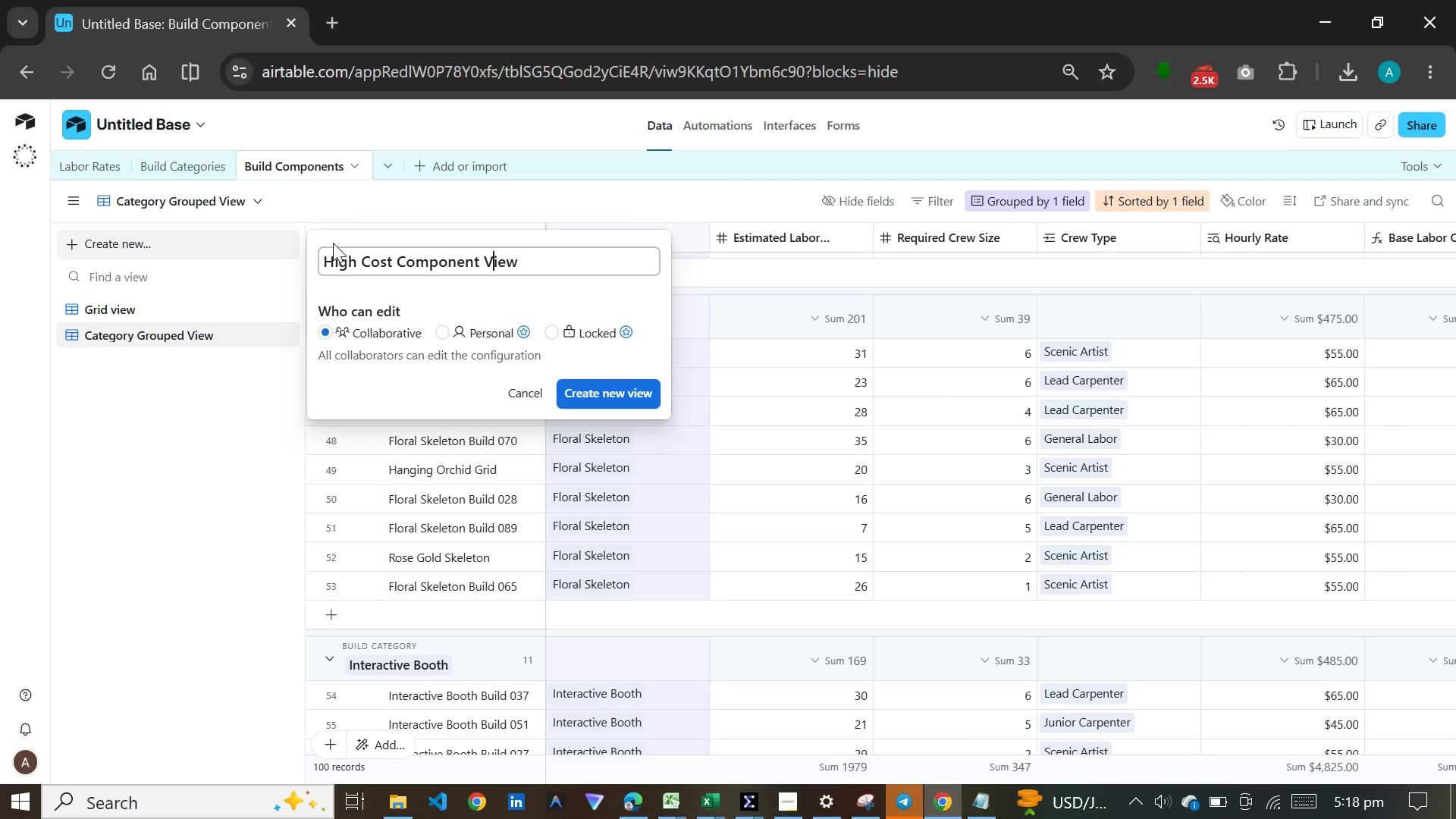 
hold_key(key=ArrowLeft, duration=0.81)
 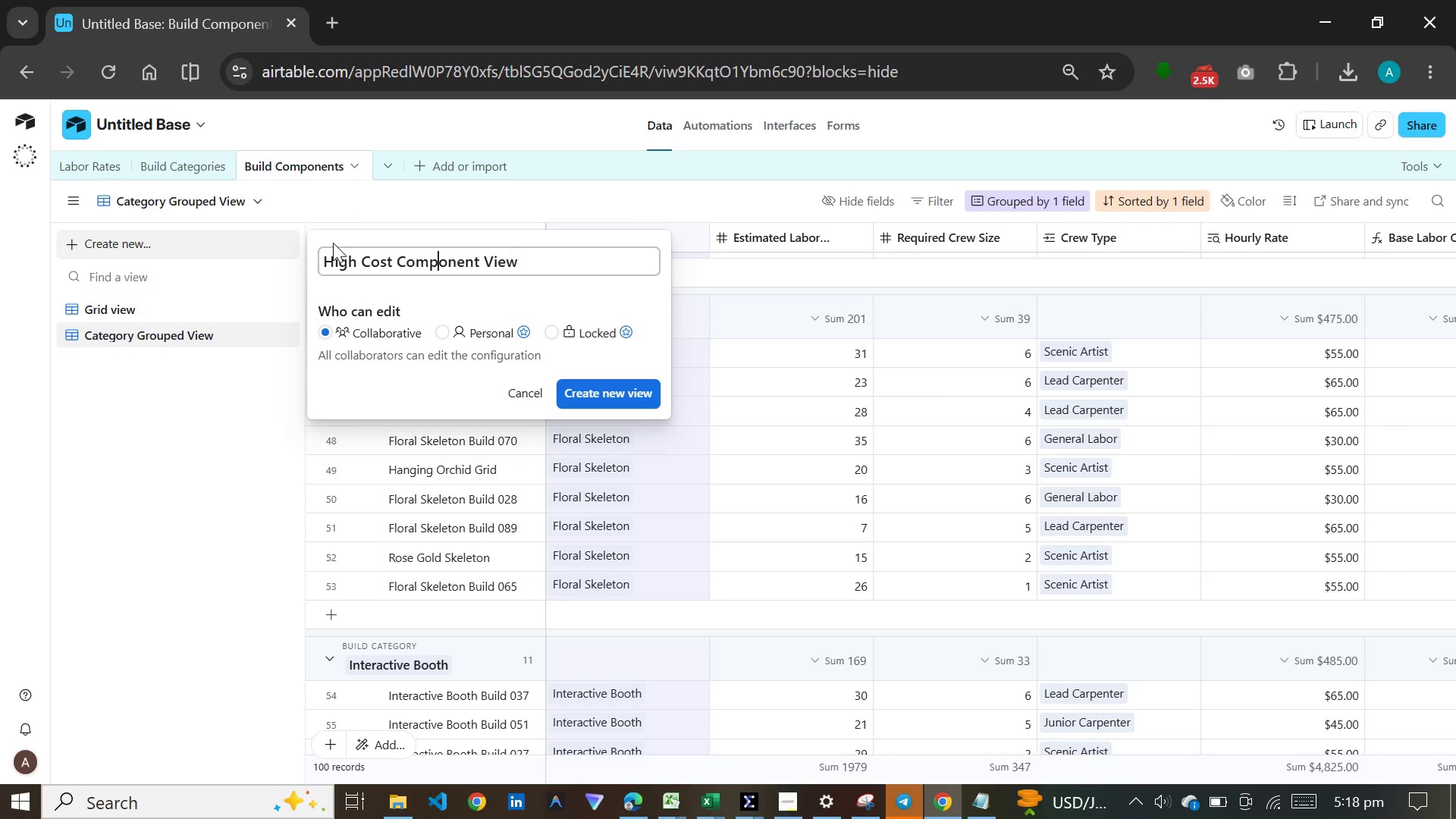 
hold_key(key=ArrowRight, duration=0.8)
 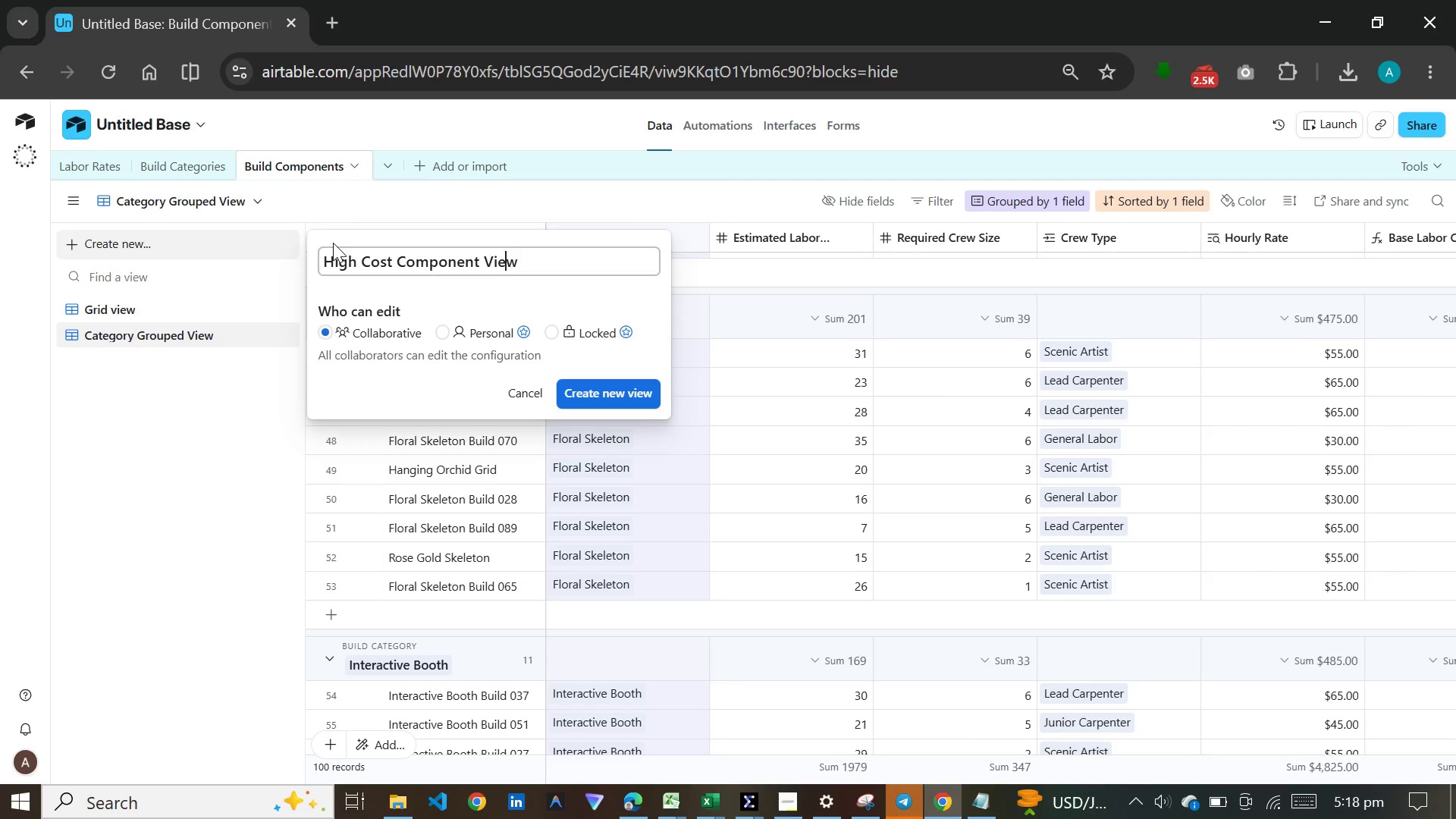 
key(ArrowRight)
 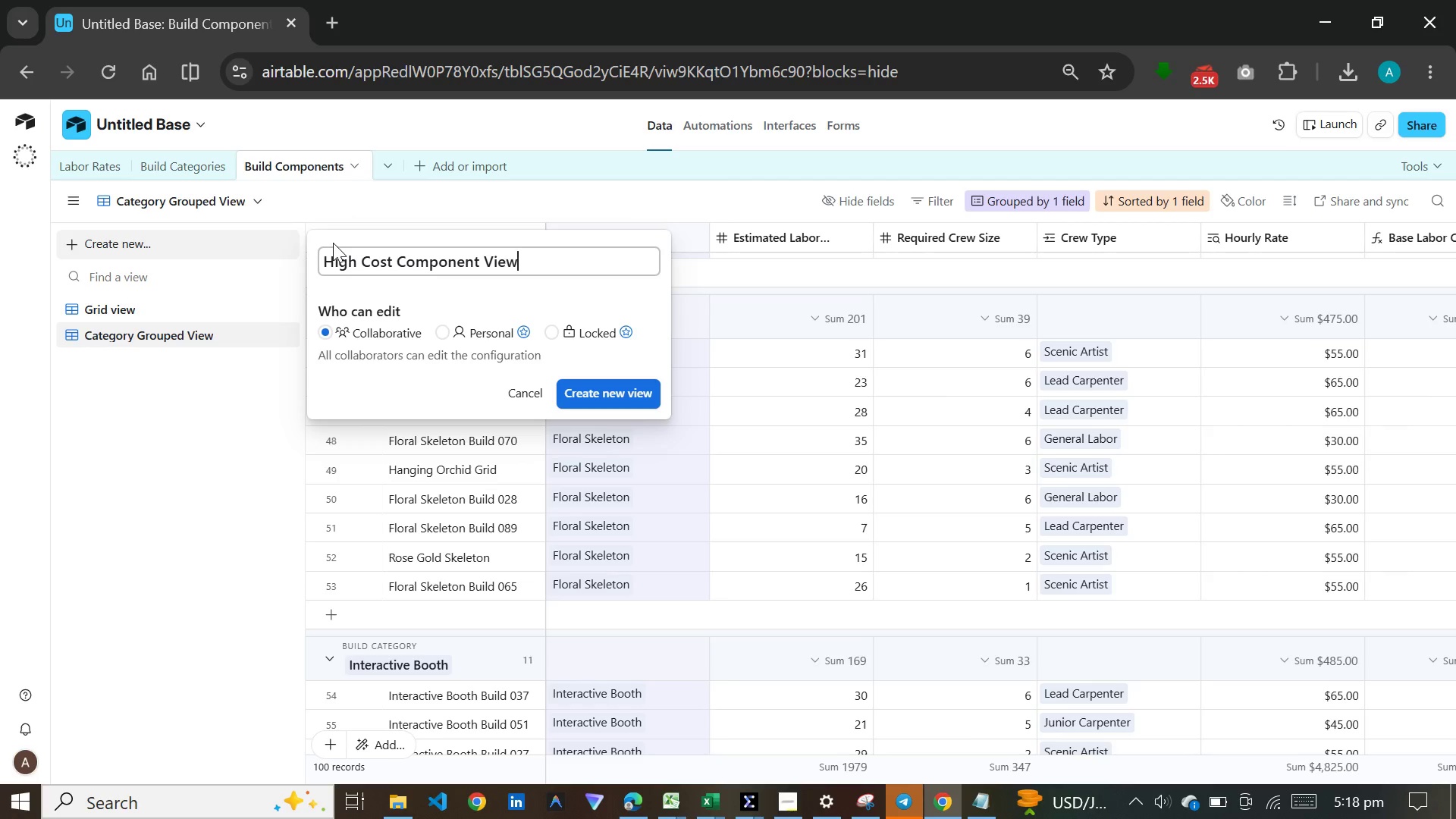 
key(ArrowRight)
 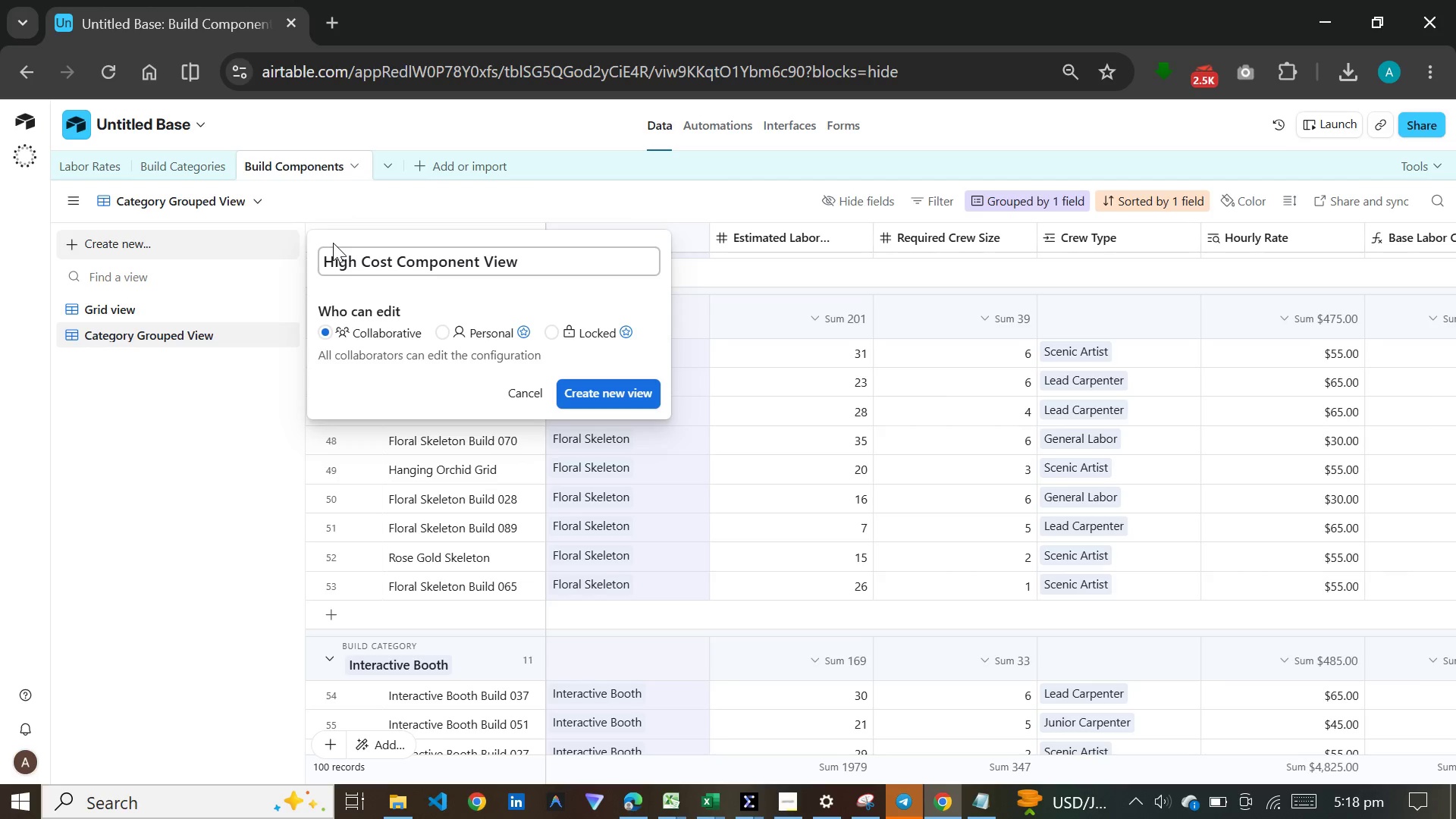 
key(ArrowRight)
 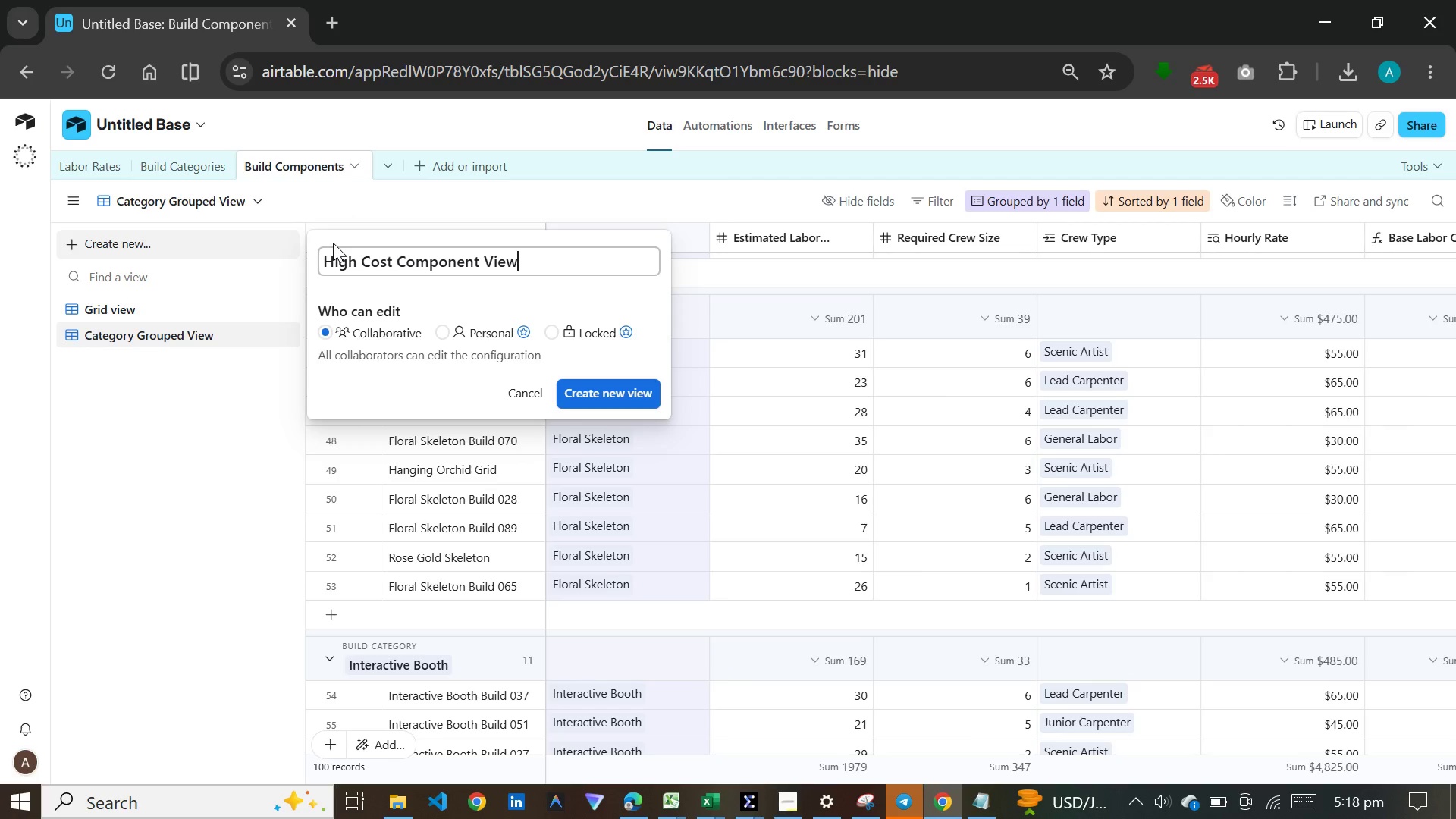 
key(Backspace)
 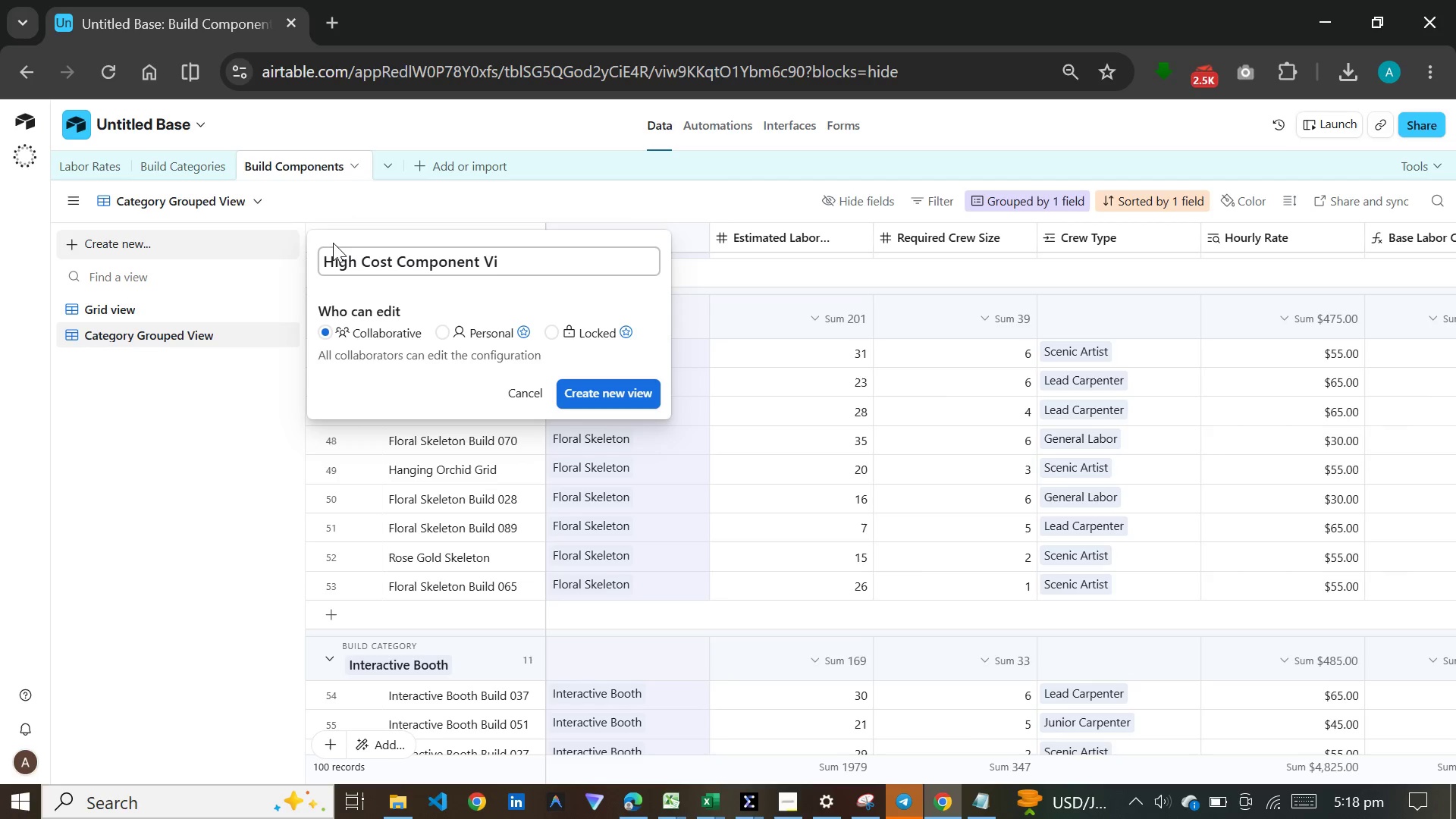 
key(Backspace)
 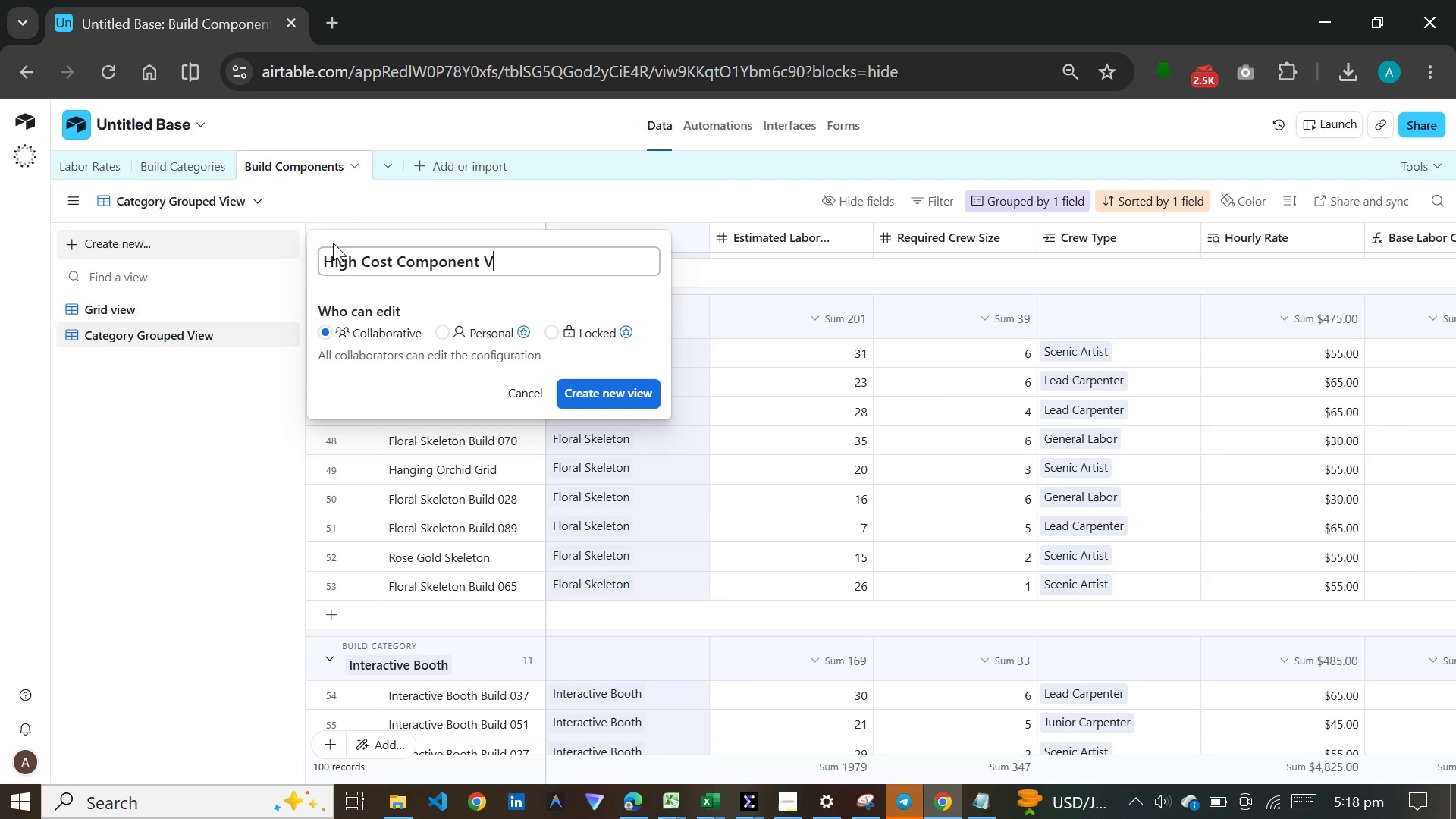 
key(Backspace)
 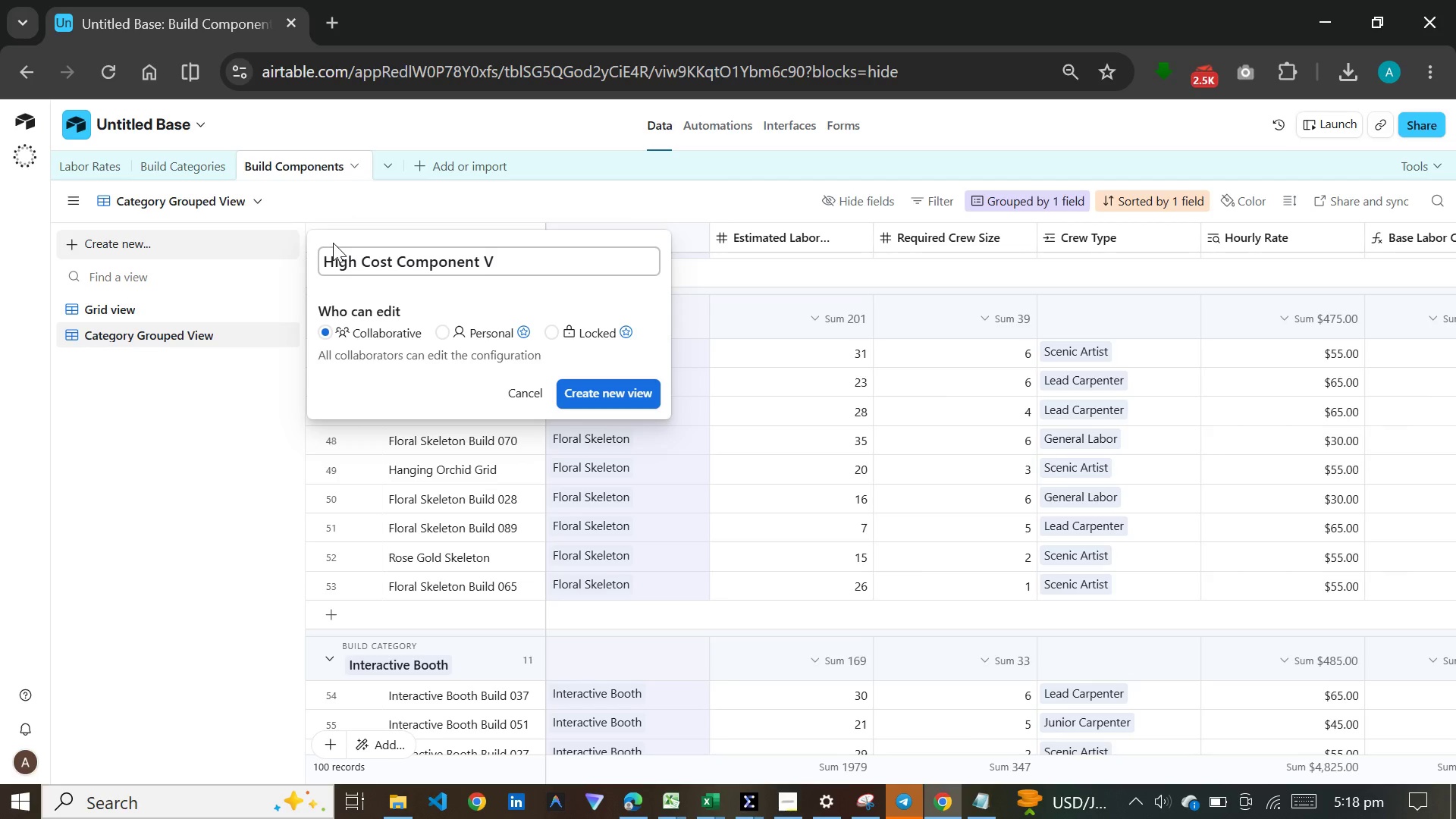 
key(Backspace)
 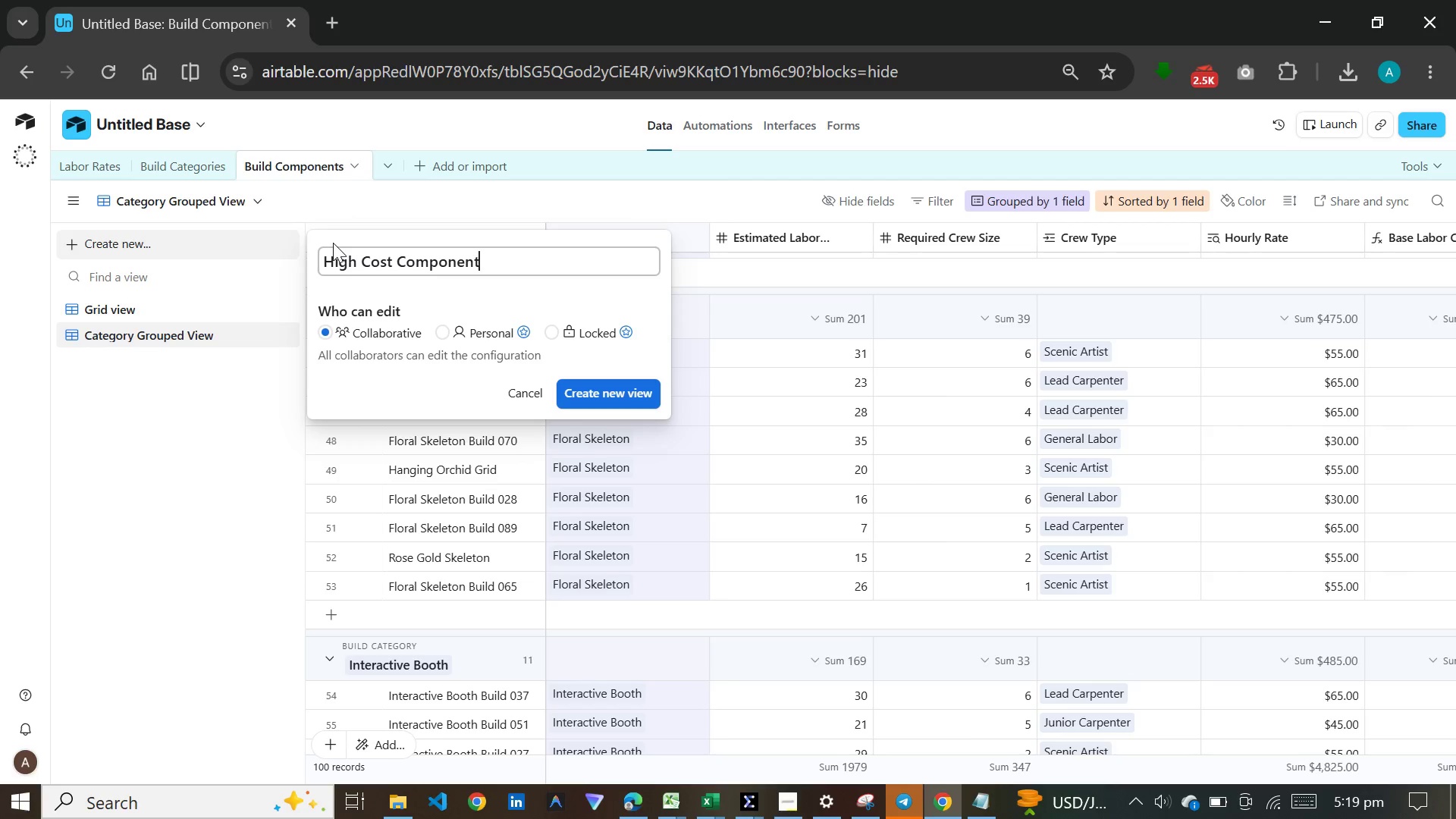 
key(Backspace)
 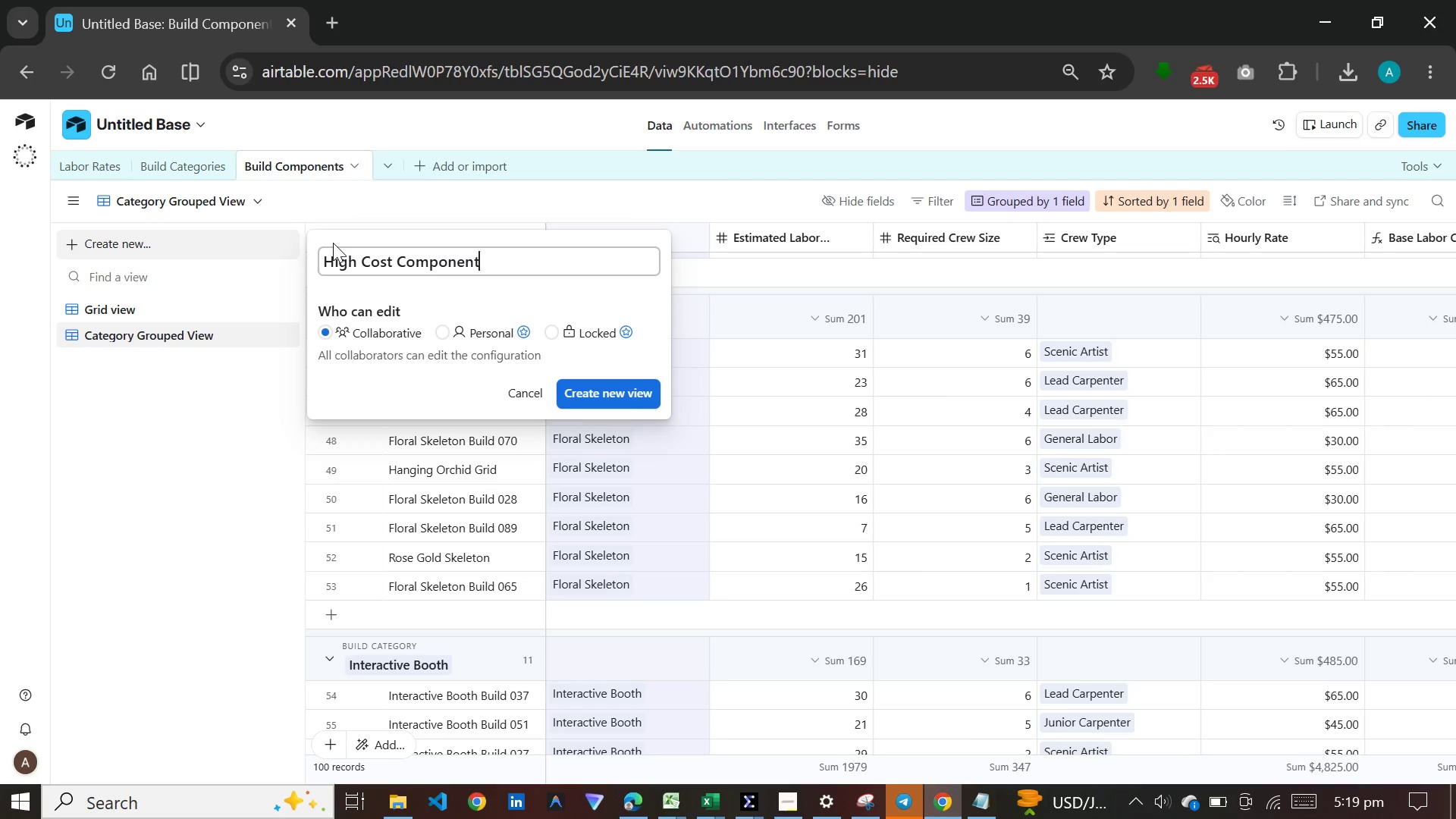 
key(S)
 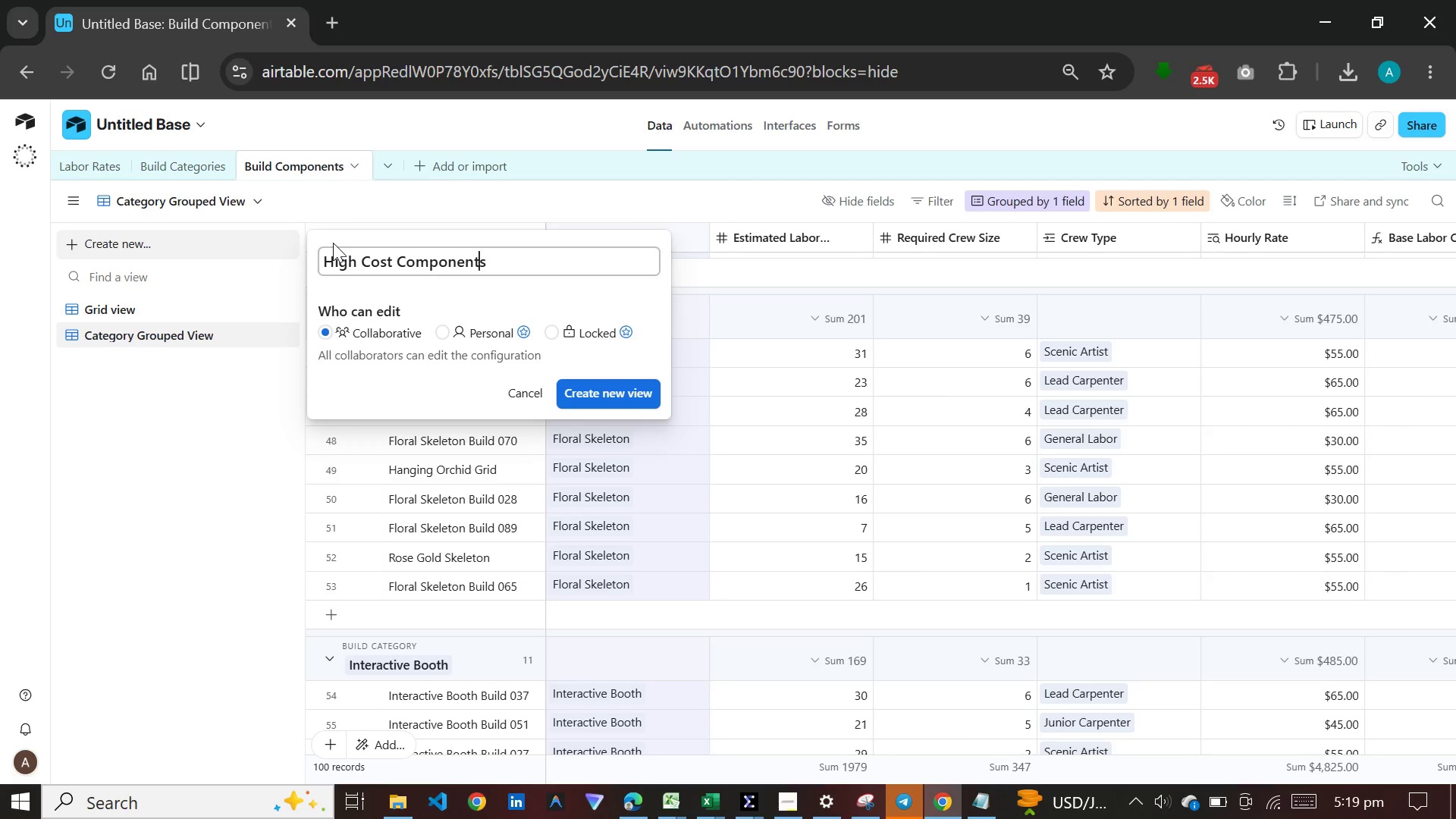 
hold_key(key=ArrowLeft, duration=1.06)
 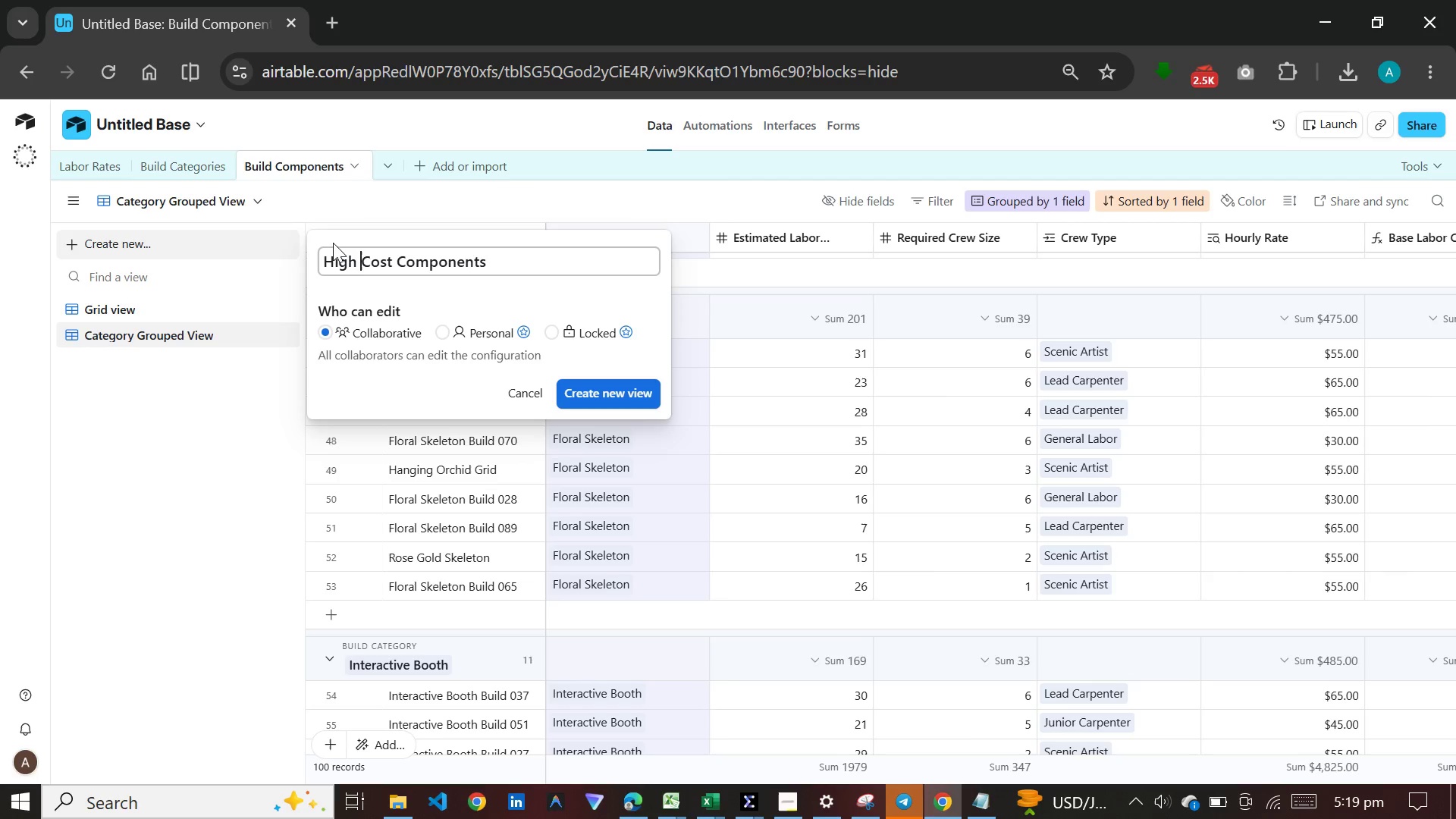 
key(Backspace)
 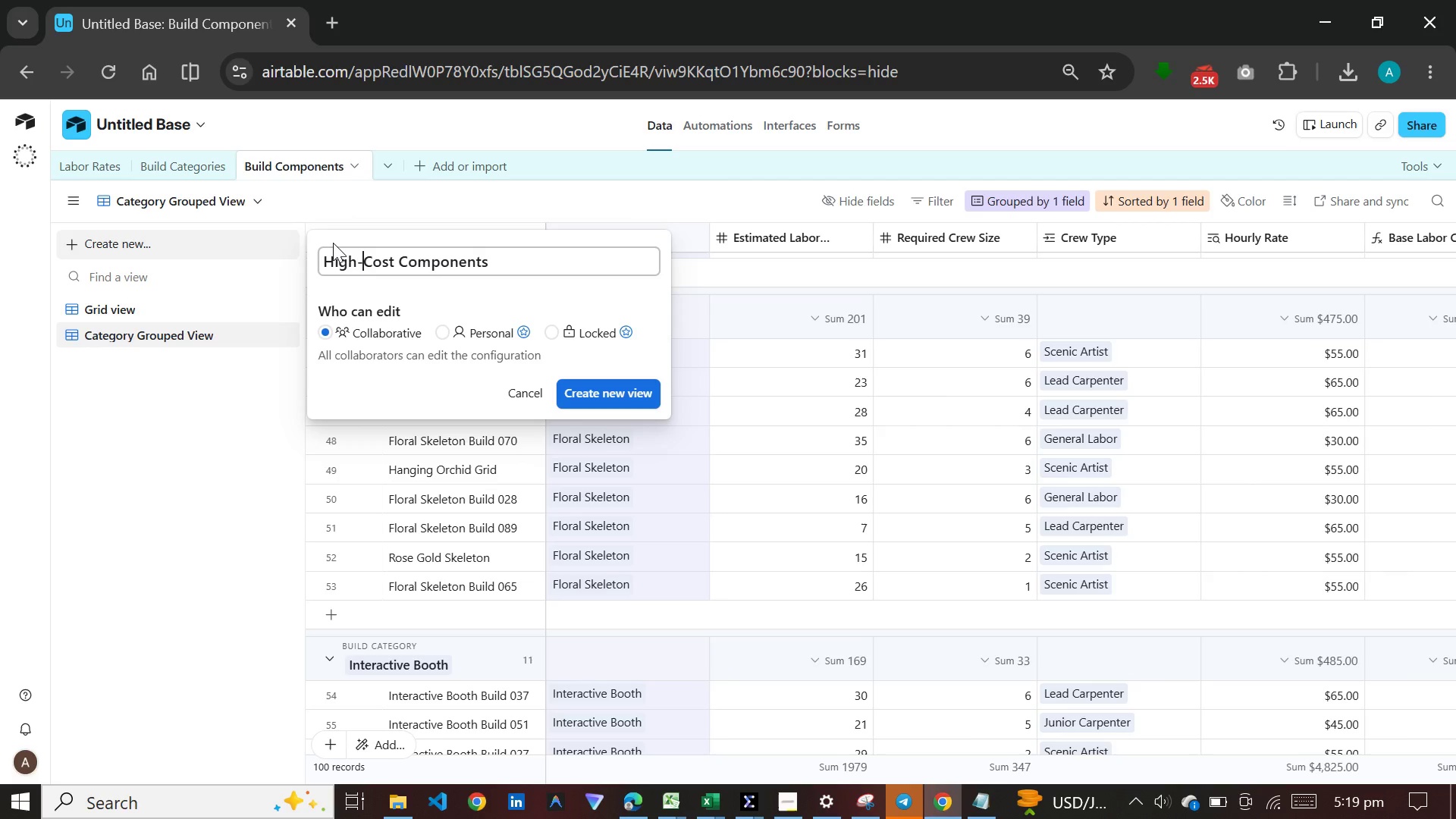 
key(Minus)
 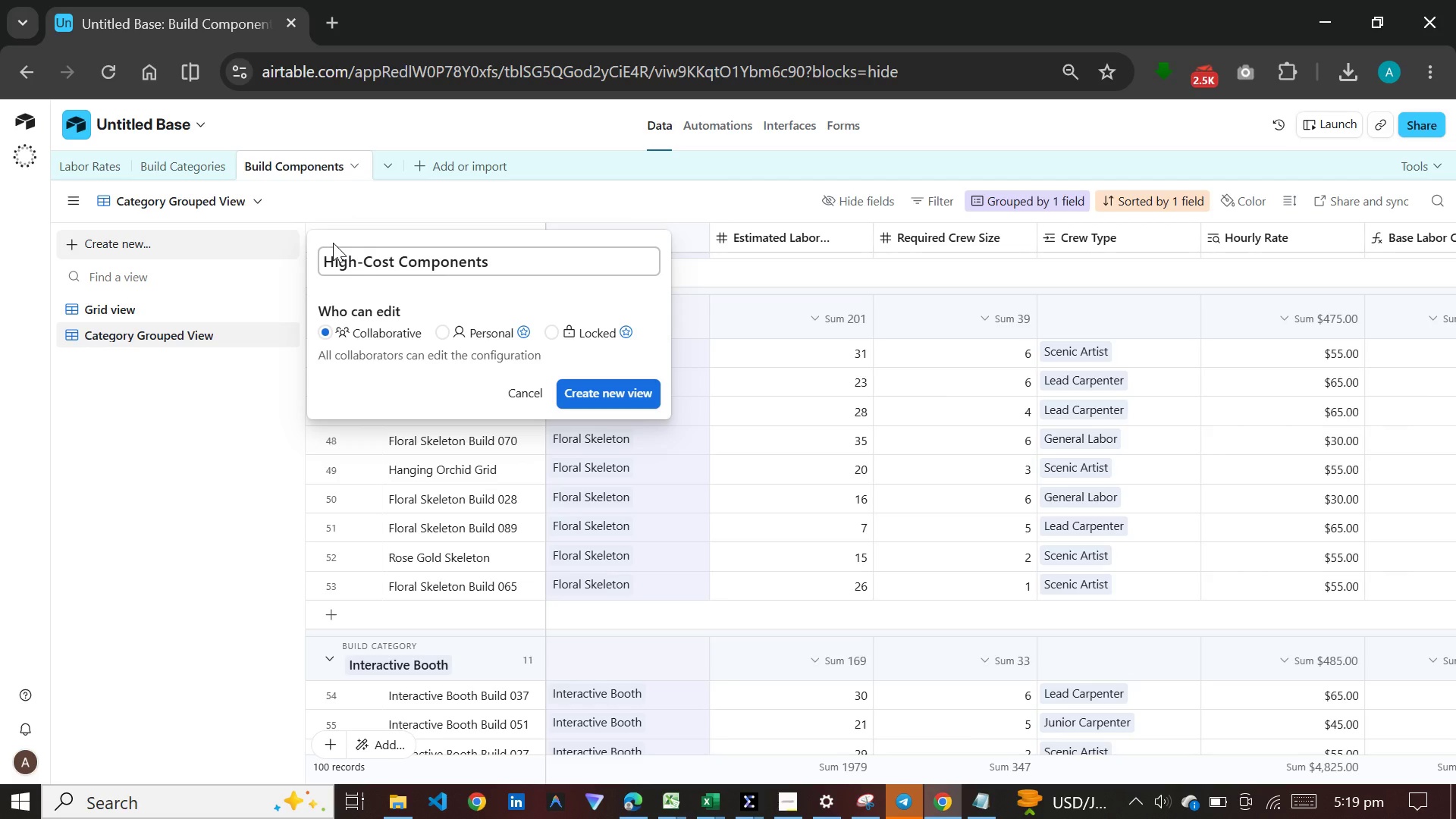 
wait(5.23)
 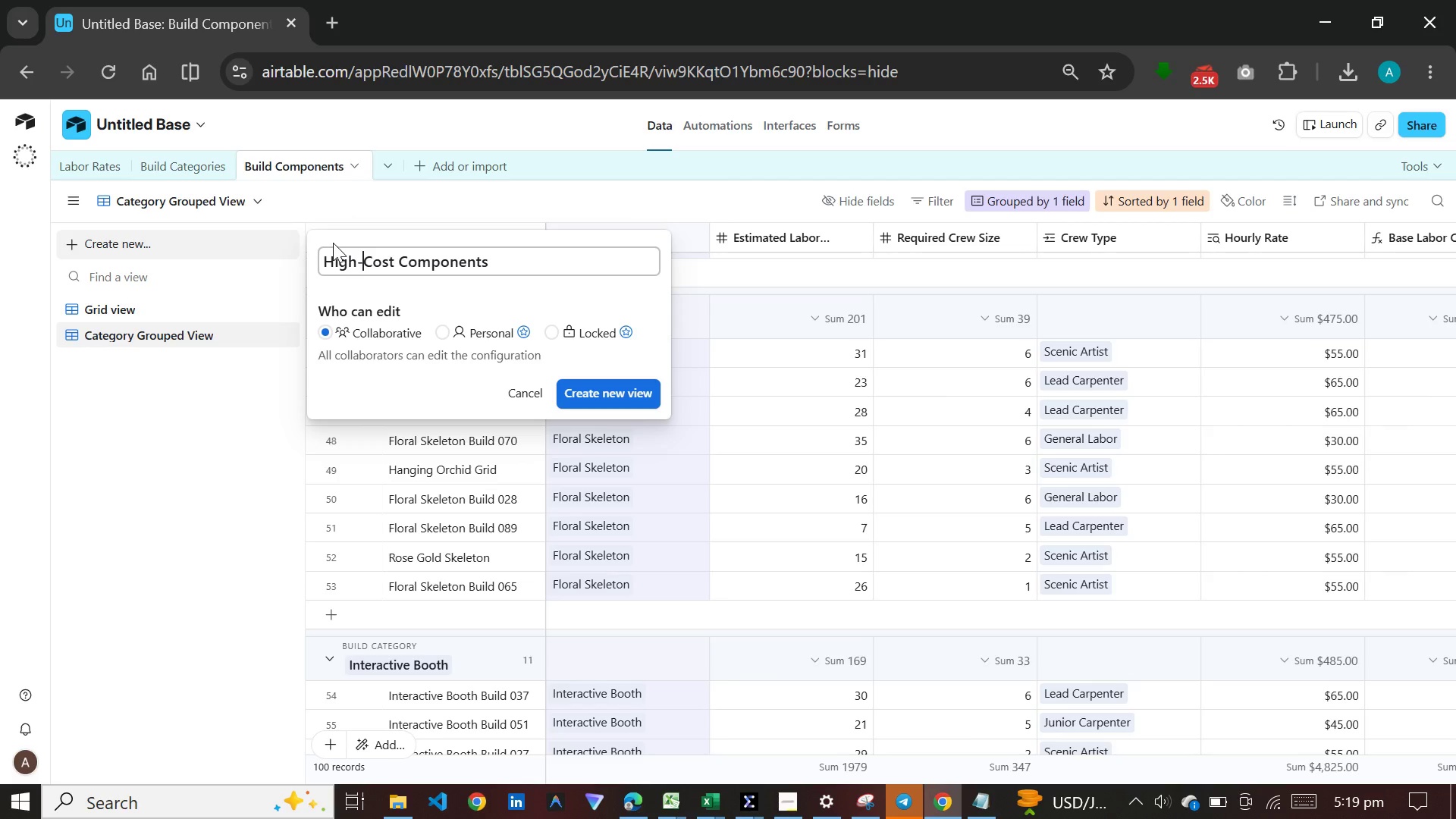 
key(Enter)
 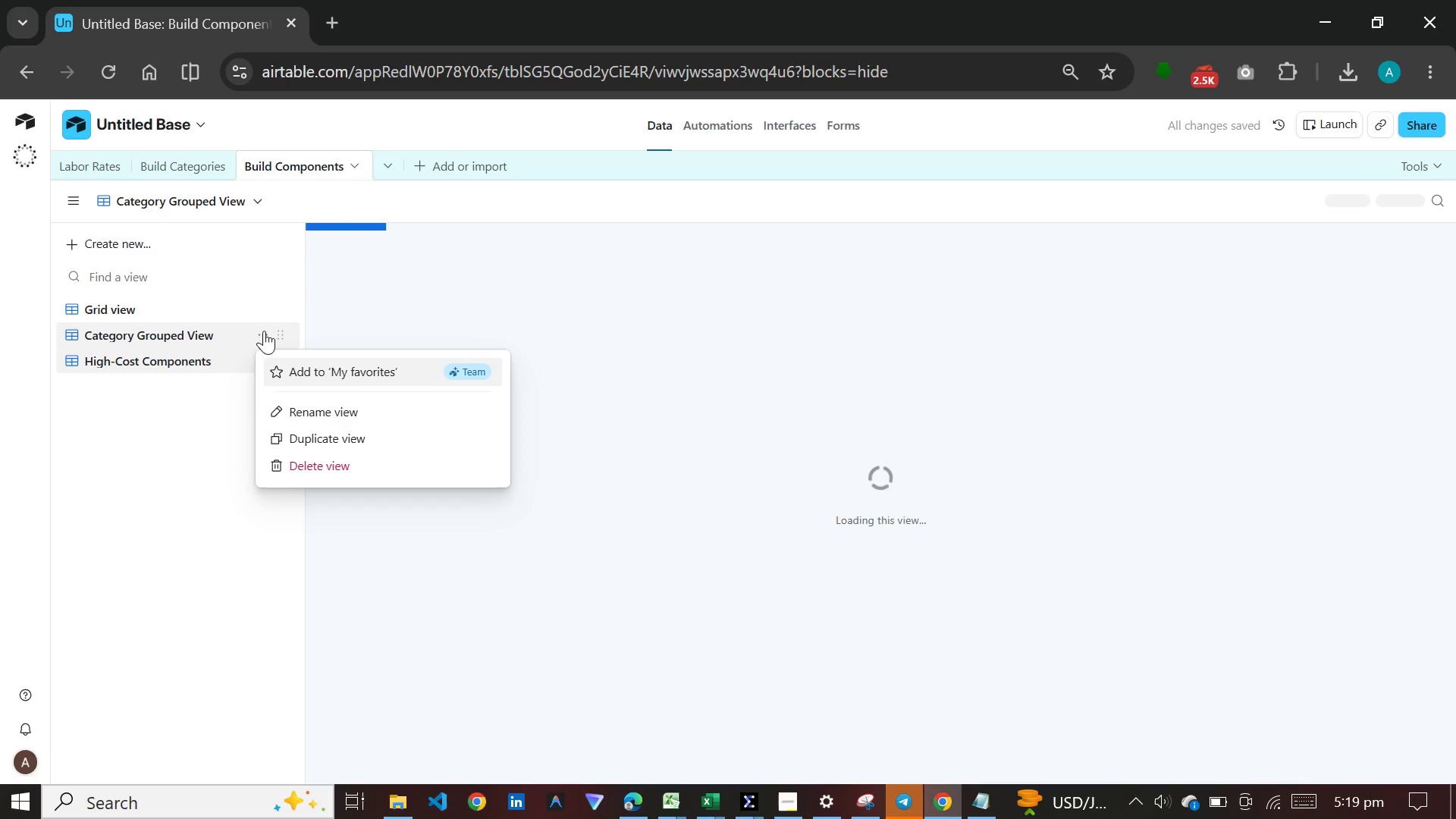 
left_click([300, 415])
 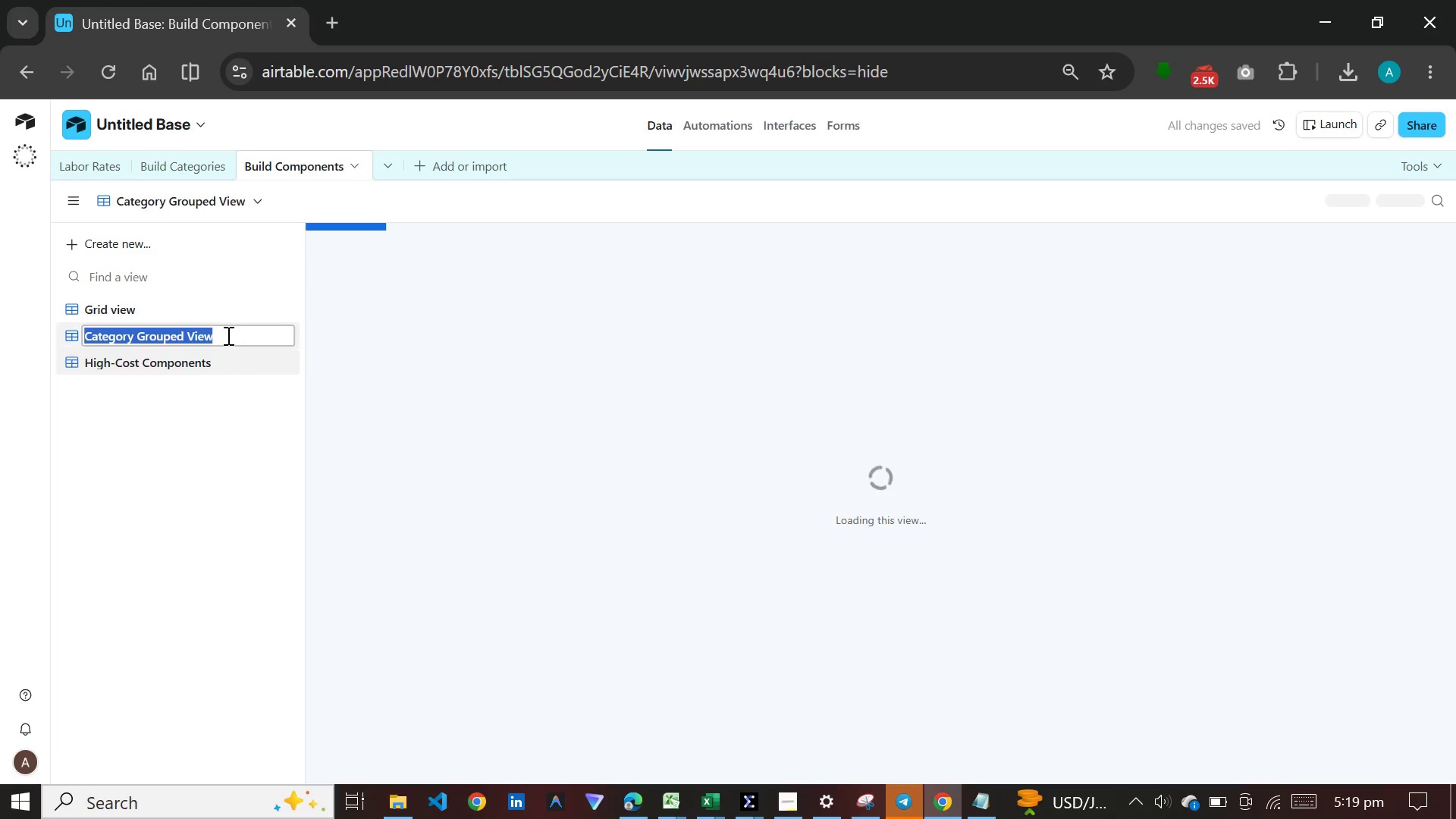 
left_click([227, 334])
 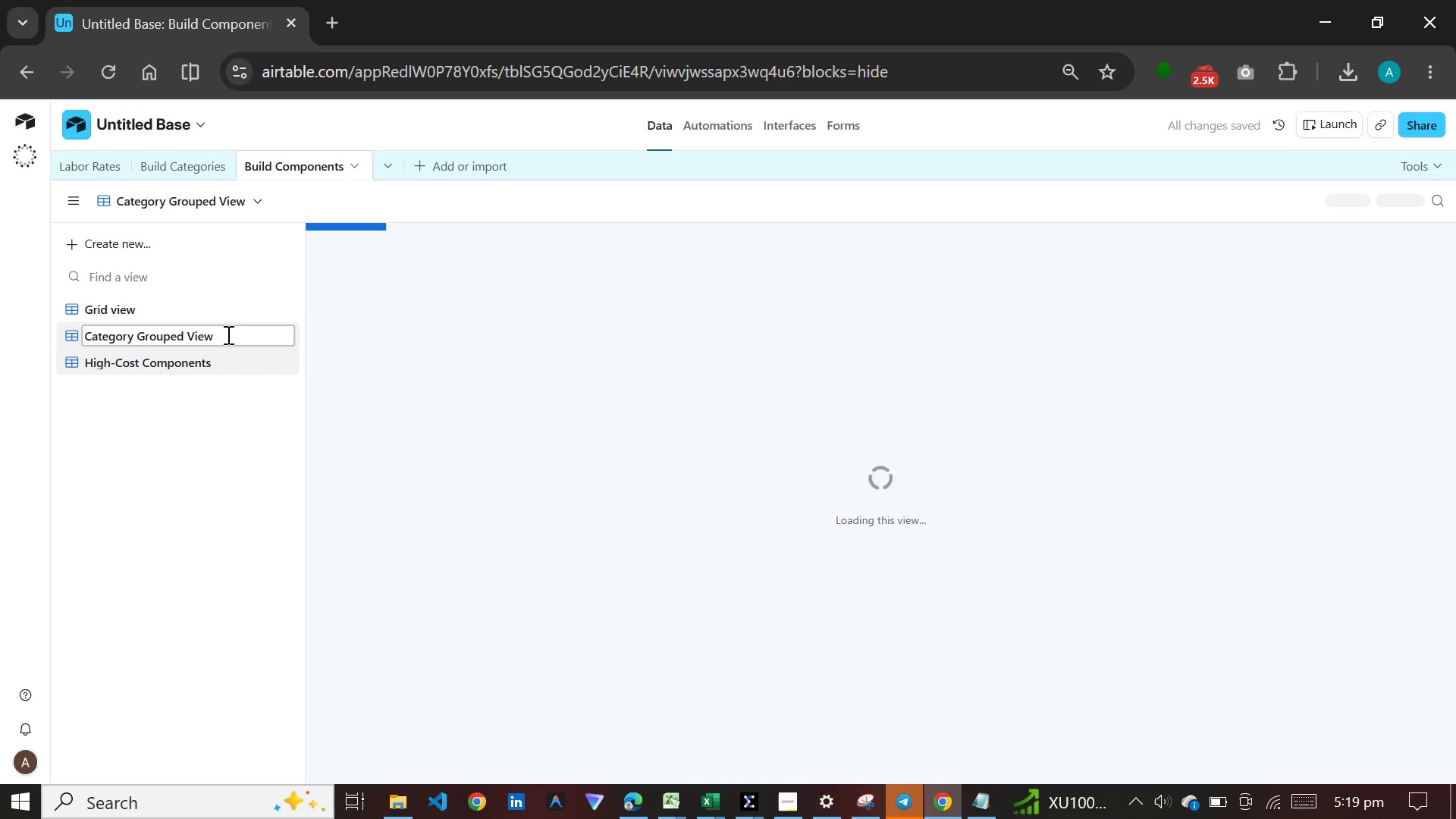 
key(Backspace)
 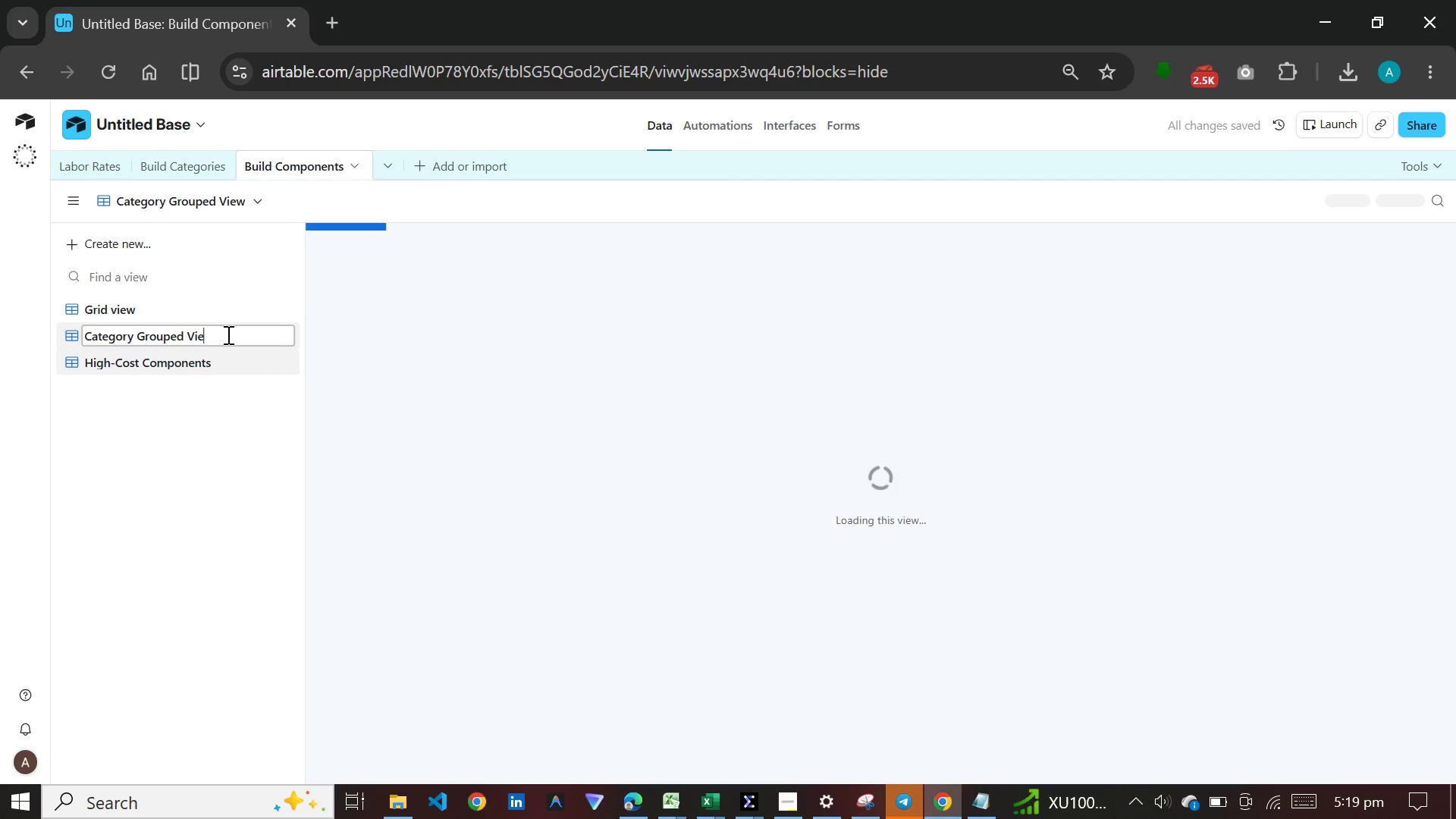 
key(Backspace)
 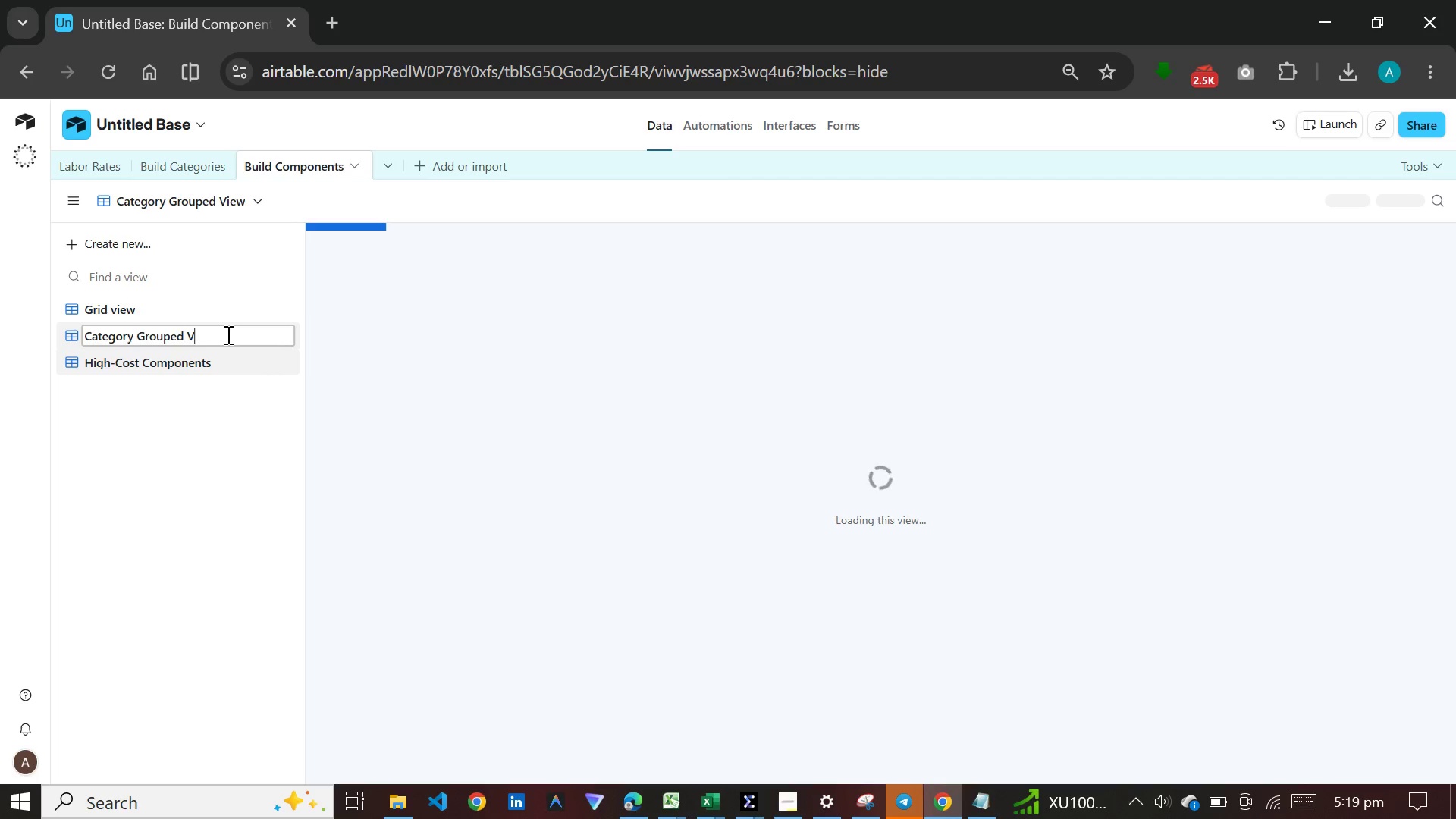 
key(Backspace)
 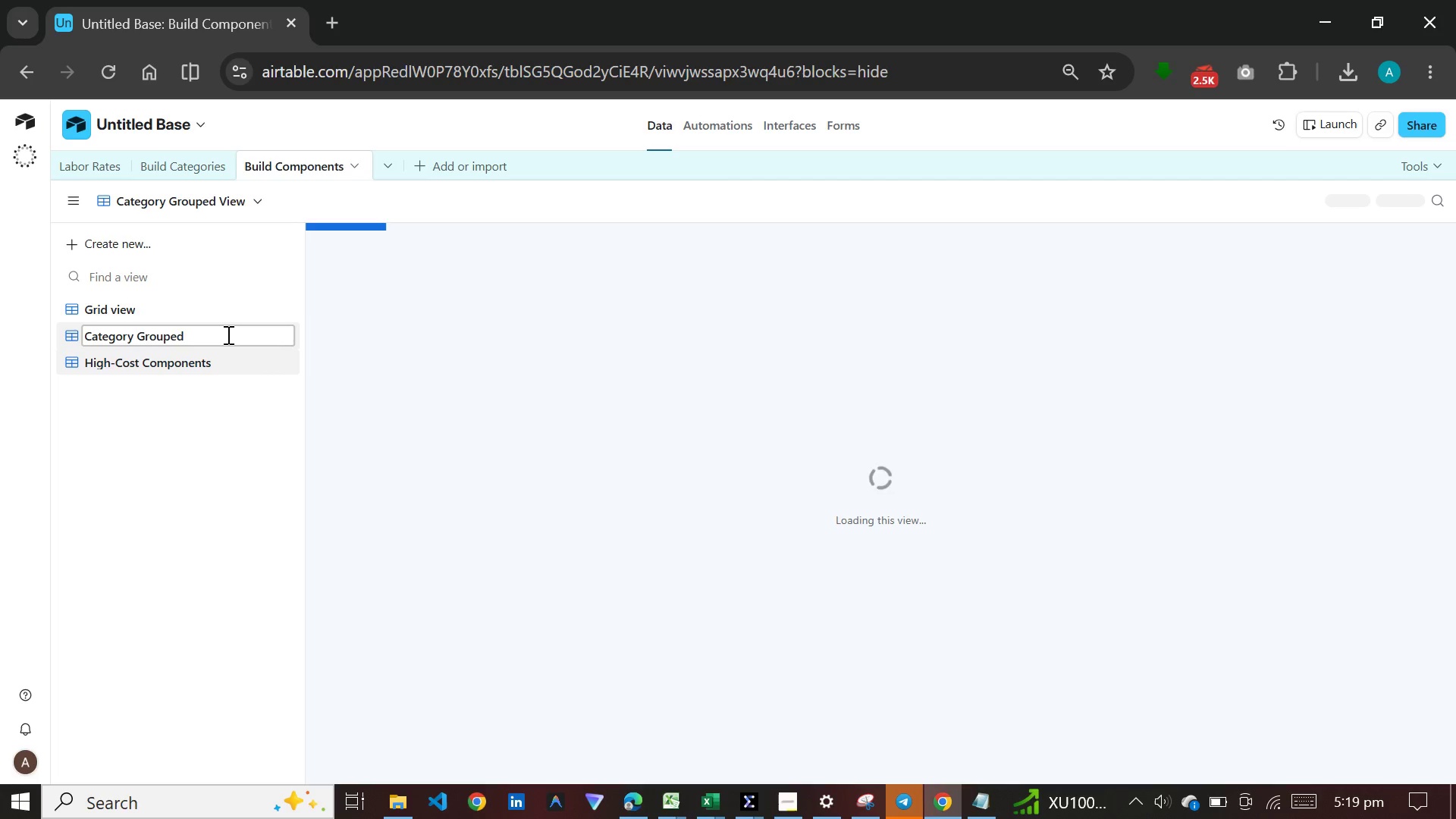 
key(Backspace)
 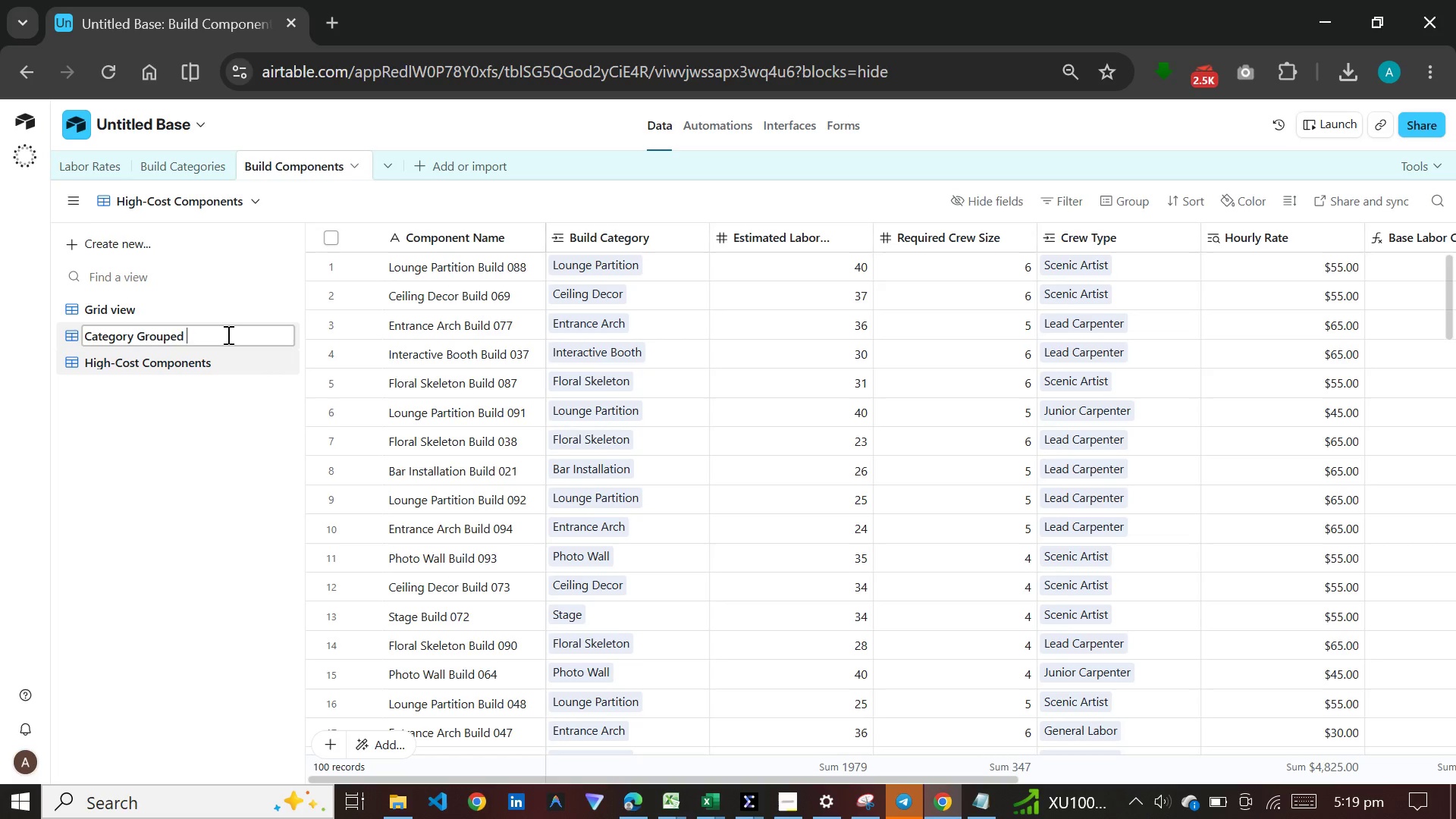 
key(Enter)
 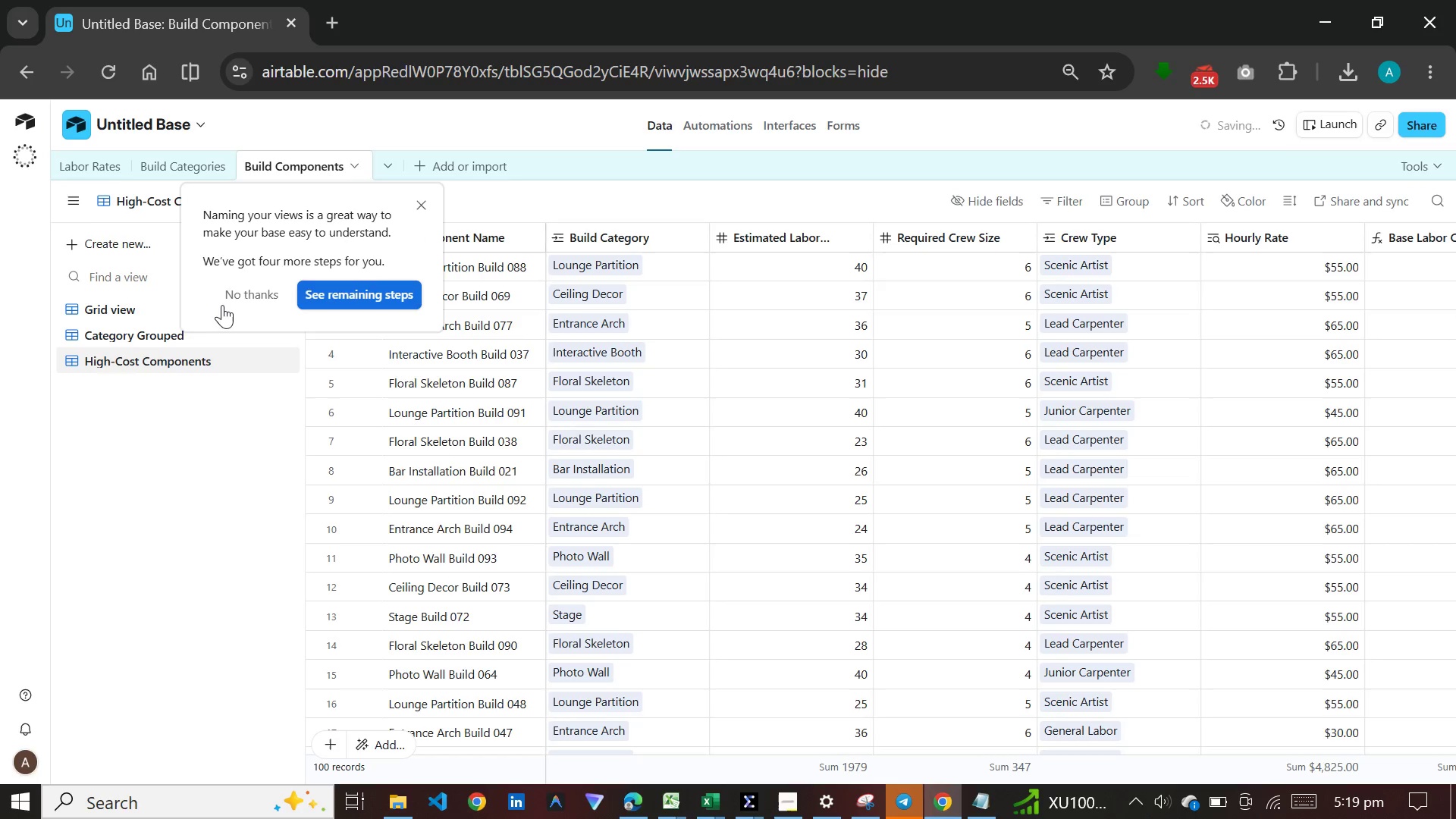 
left_click([222, 296])
 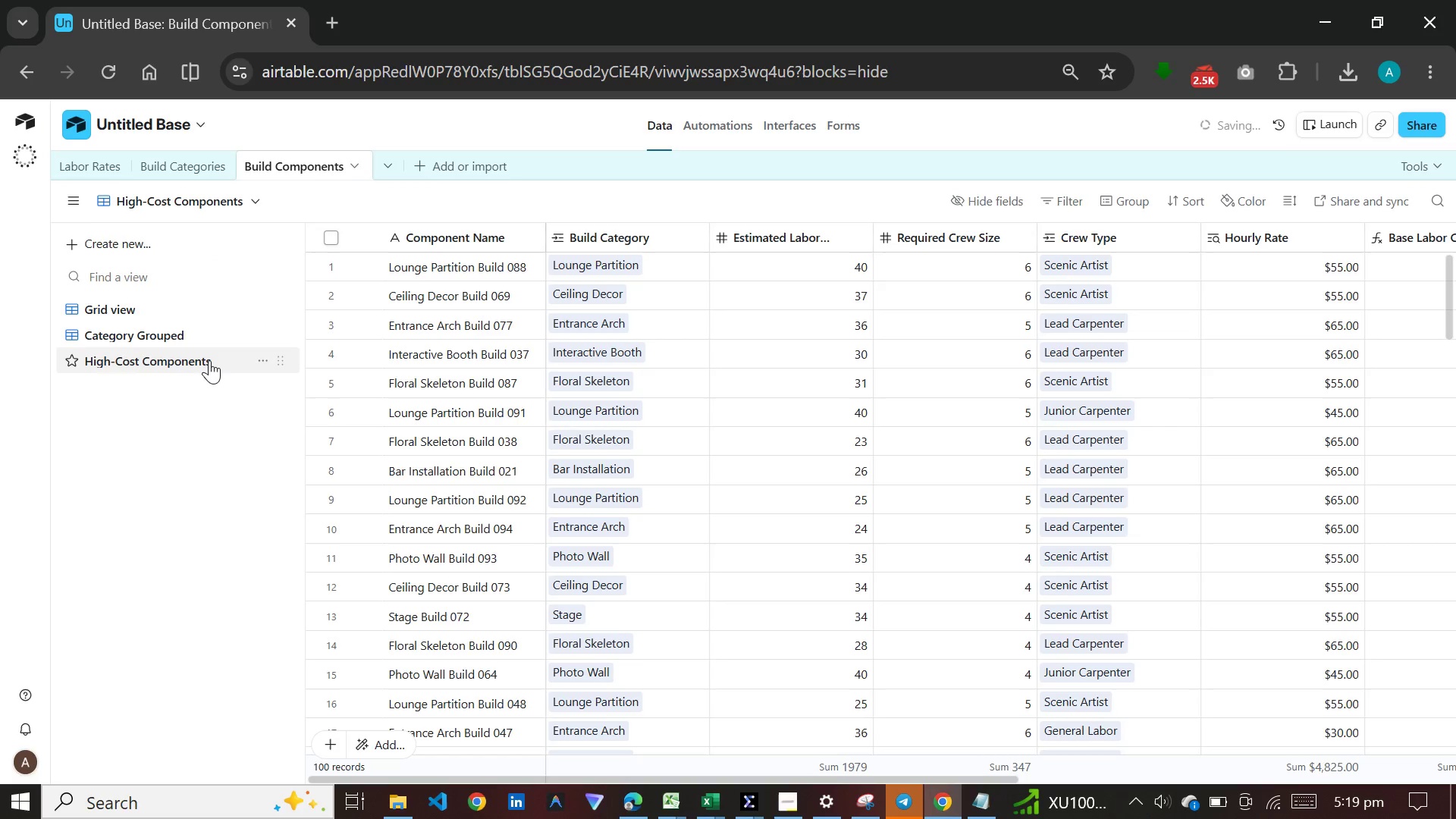 
left_click([209, 360])
 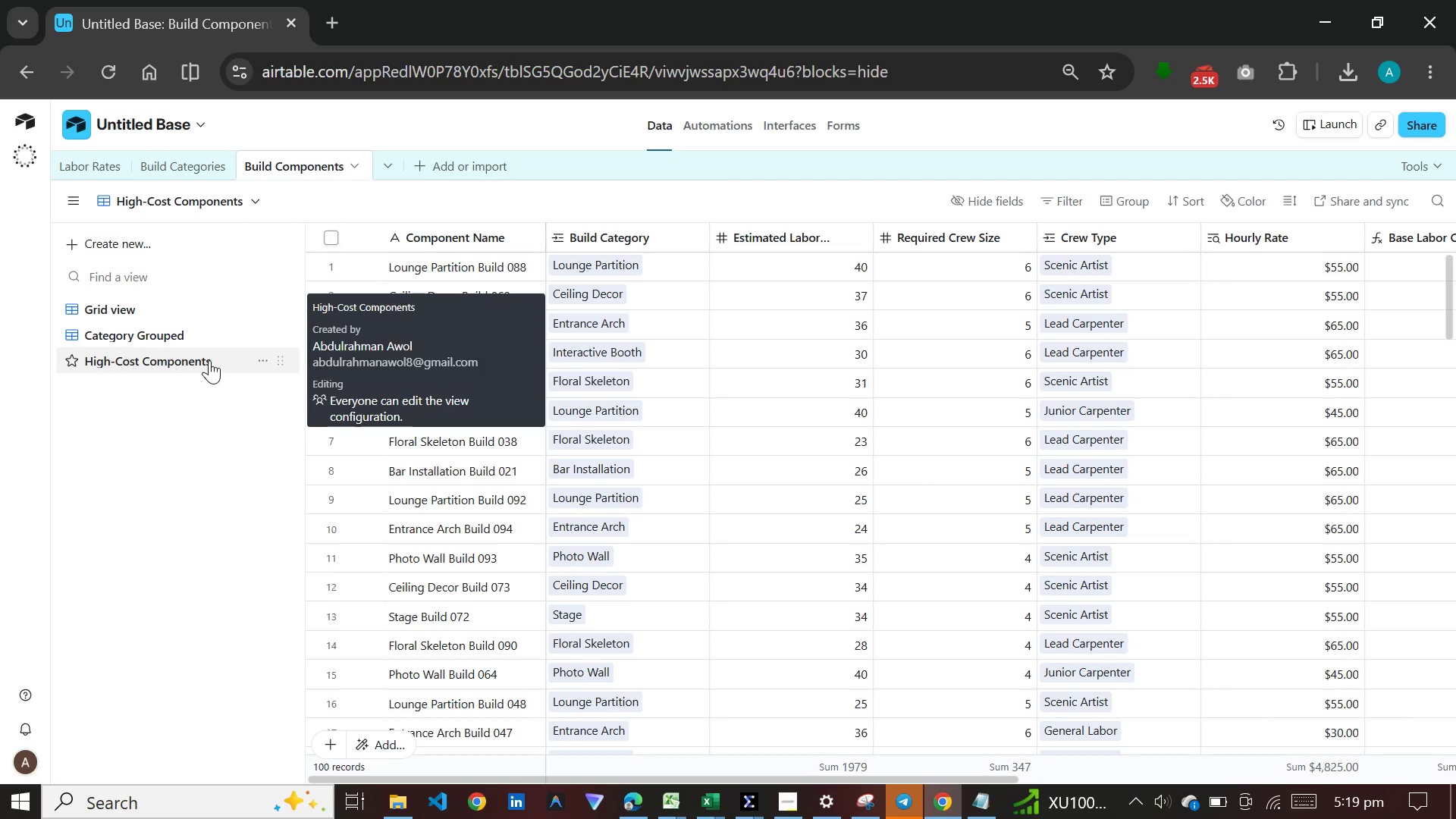 
wait(10.47)
 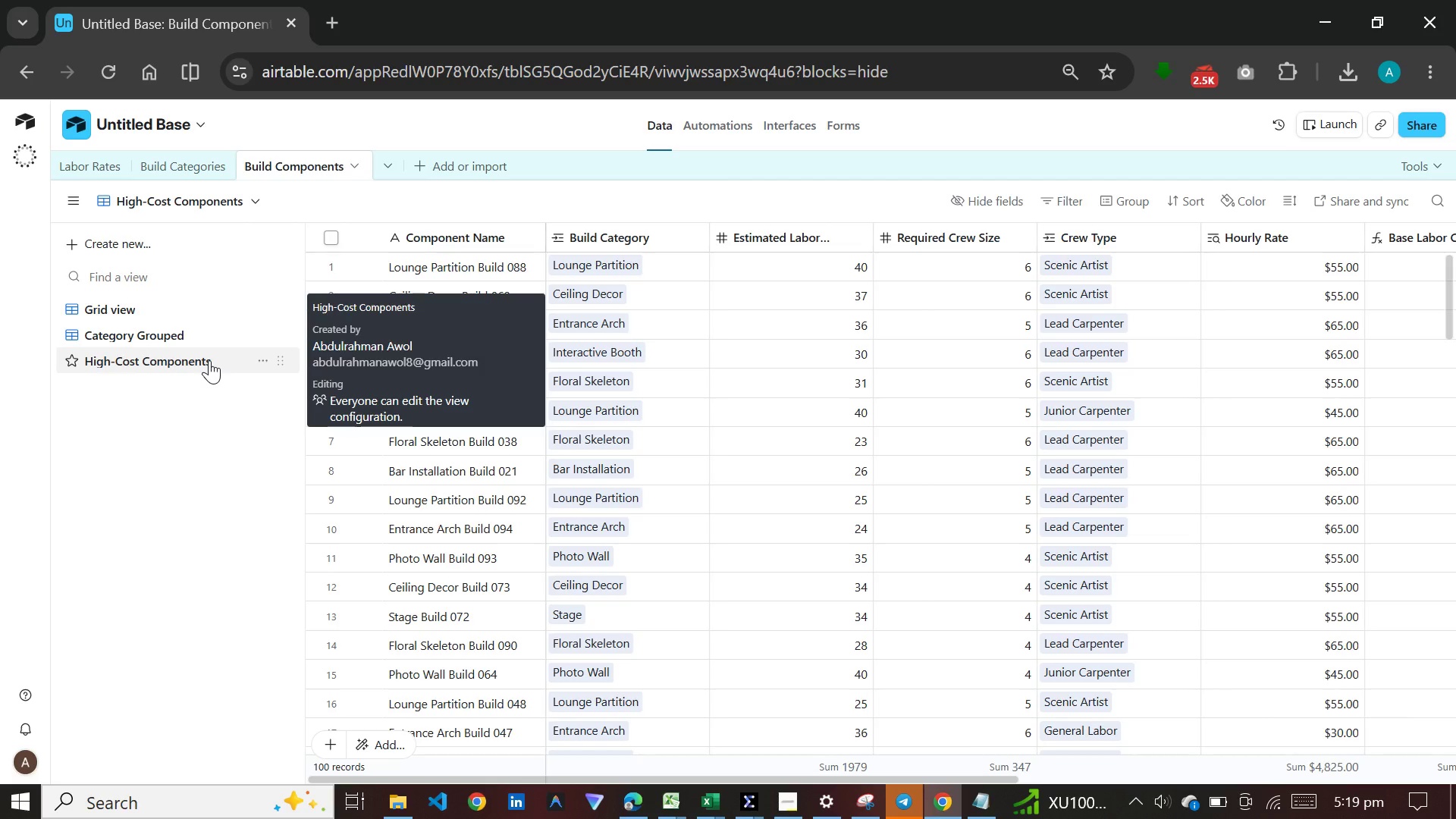 
double_click([206, 331])
 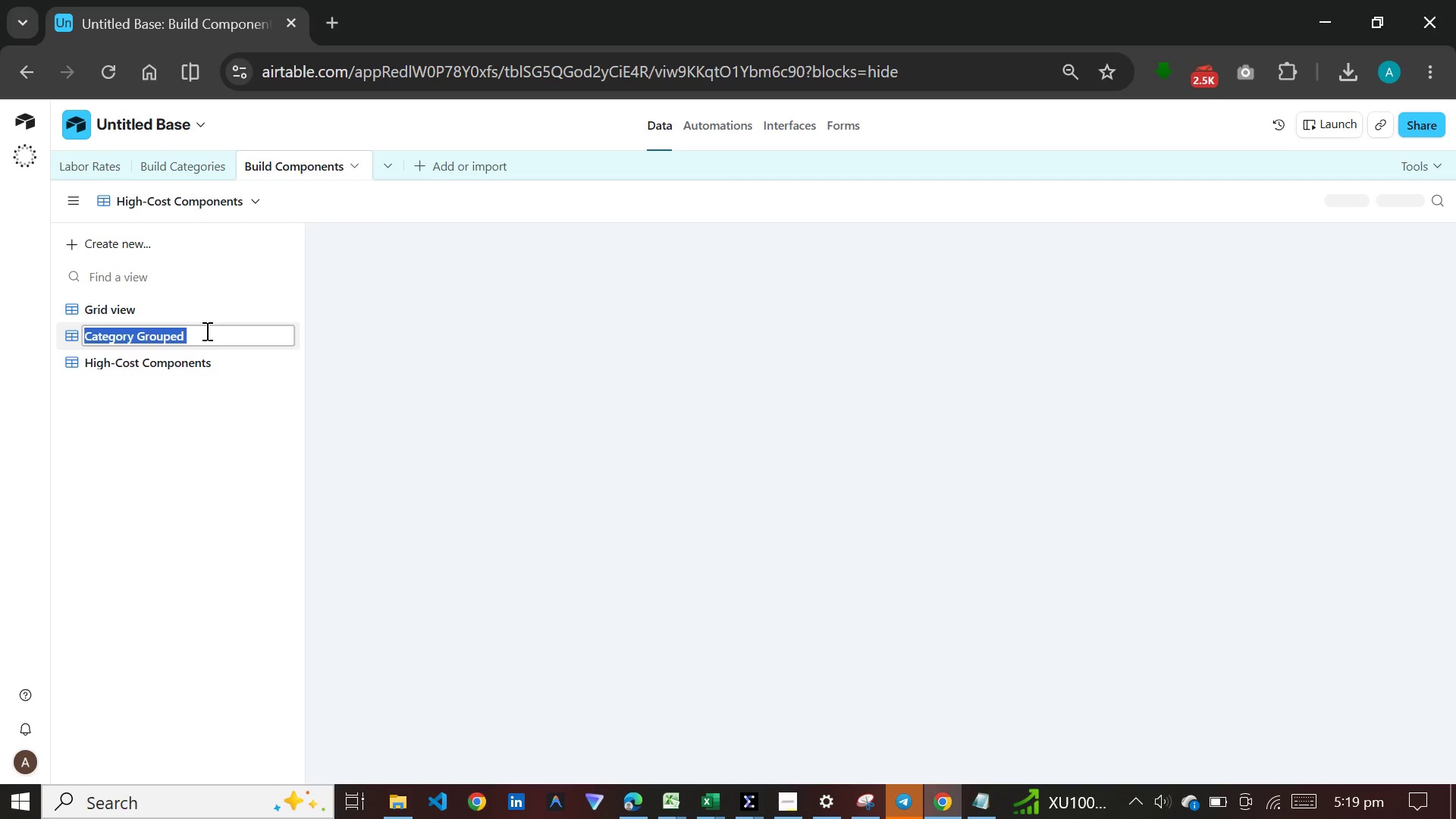 
left_click([206, 331])
 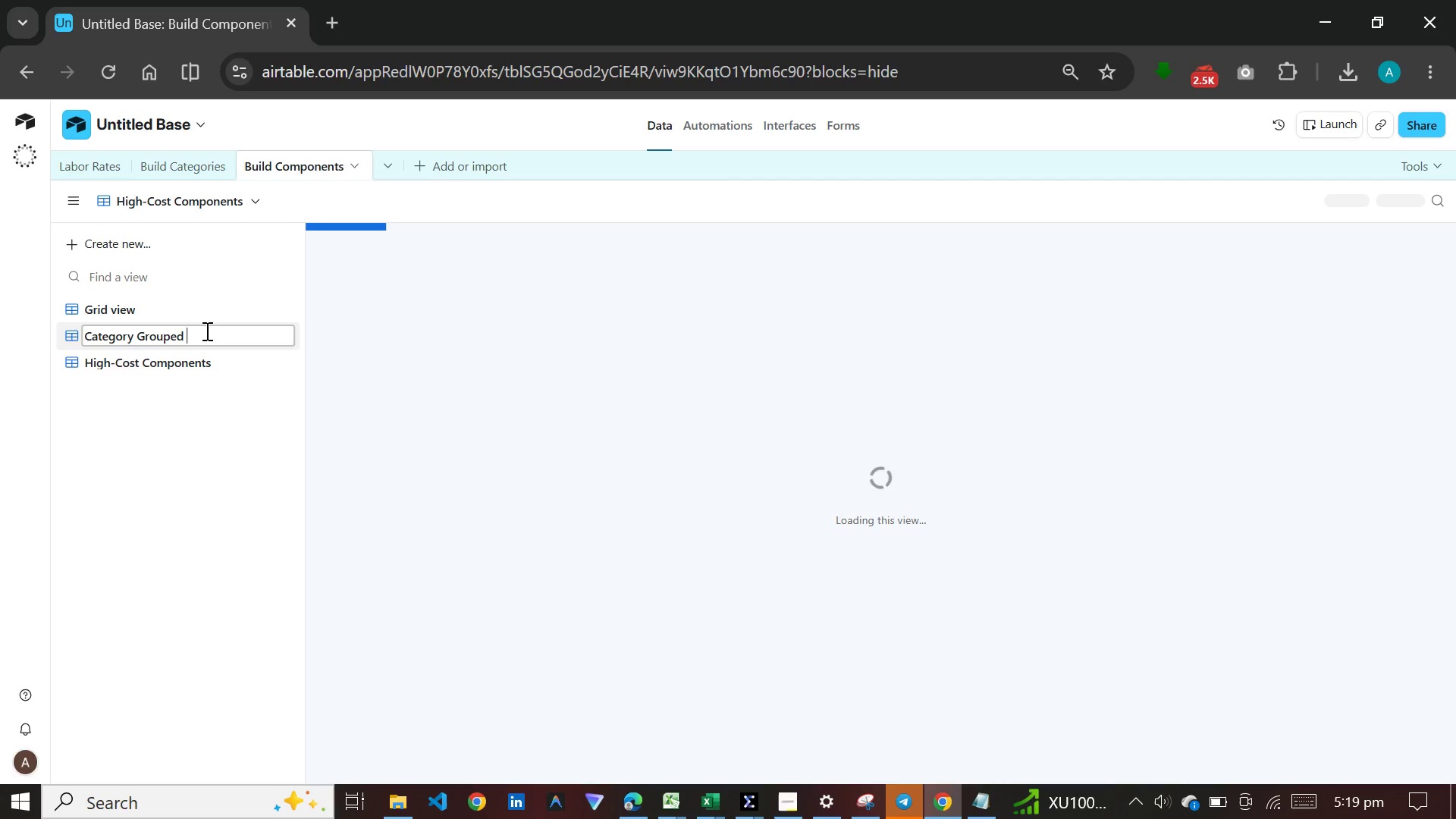 
type(View)
 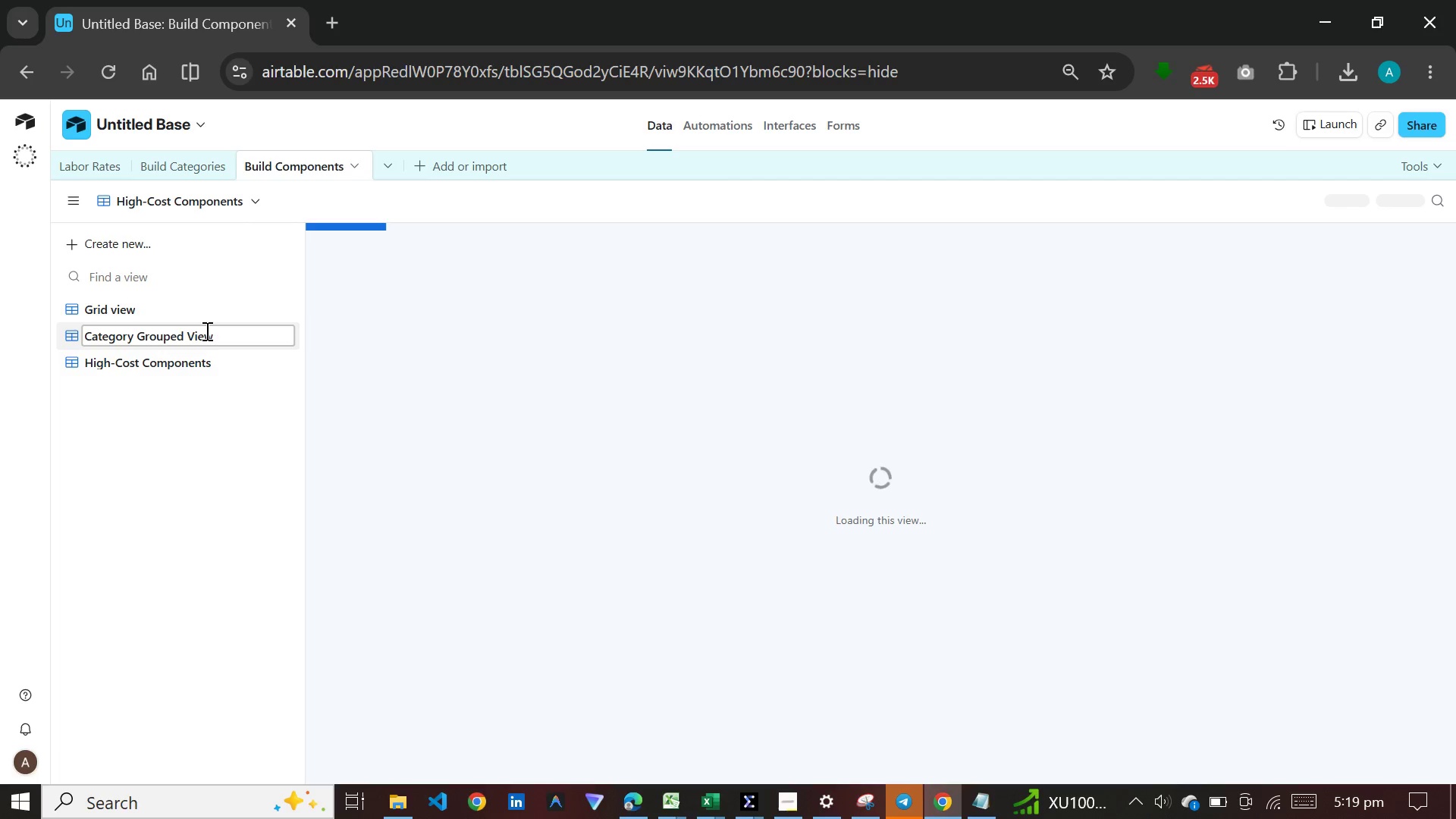 
key(Enter)
 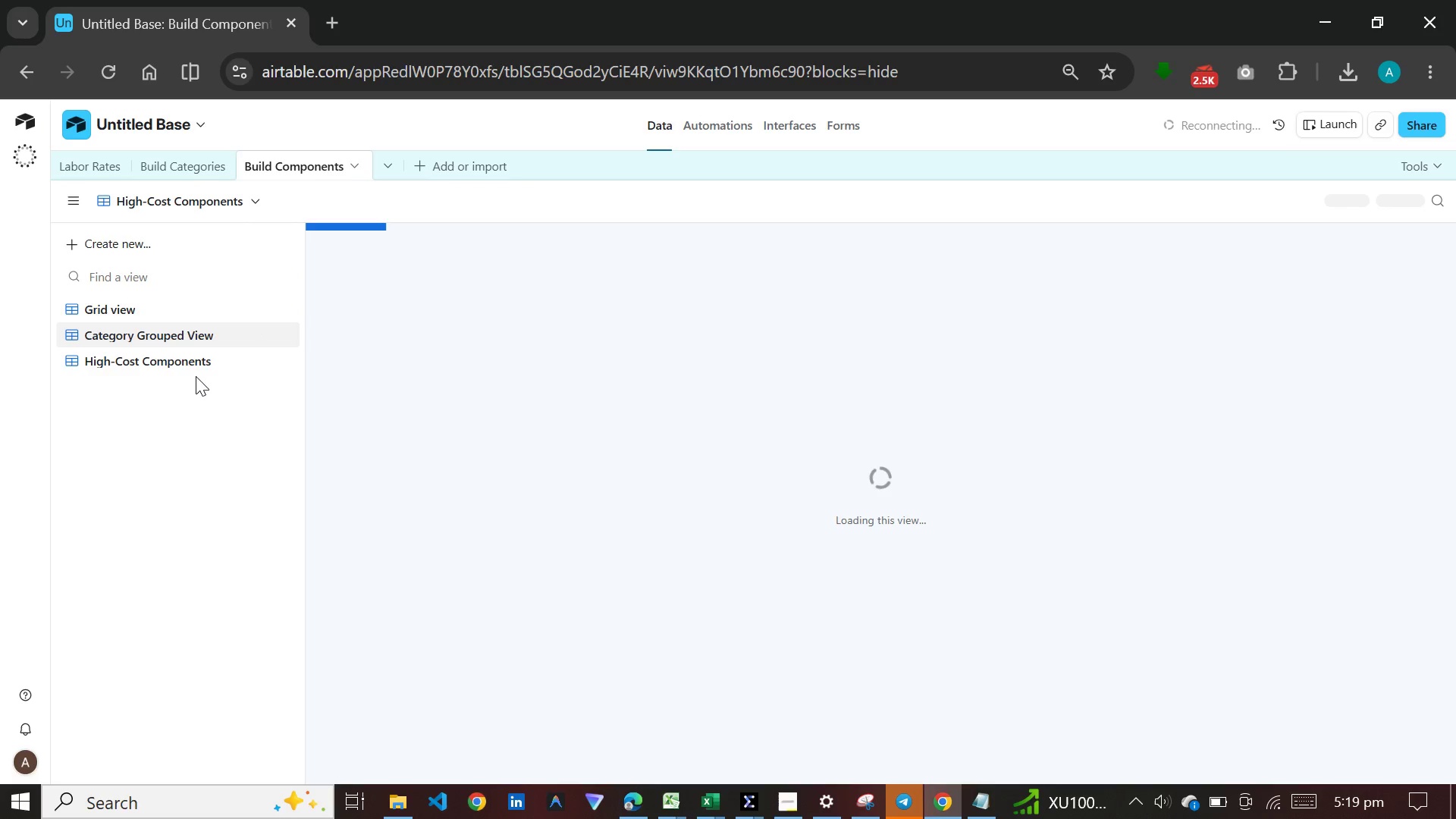 
left_click([193, 360])
 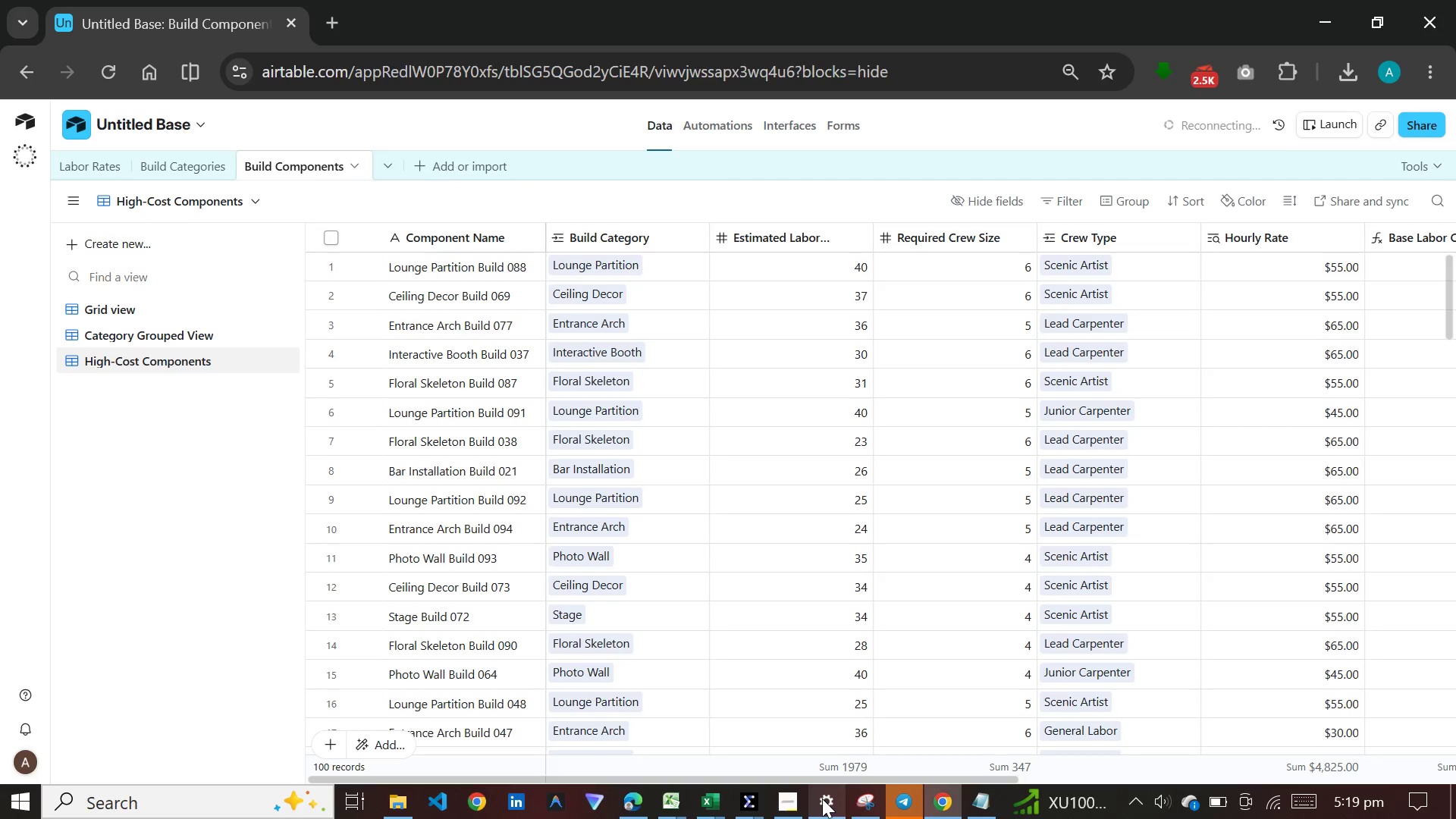 
left_click([787, 802])